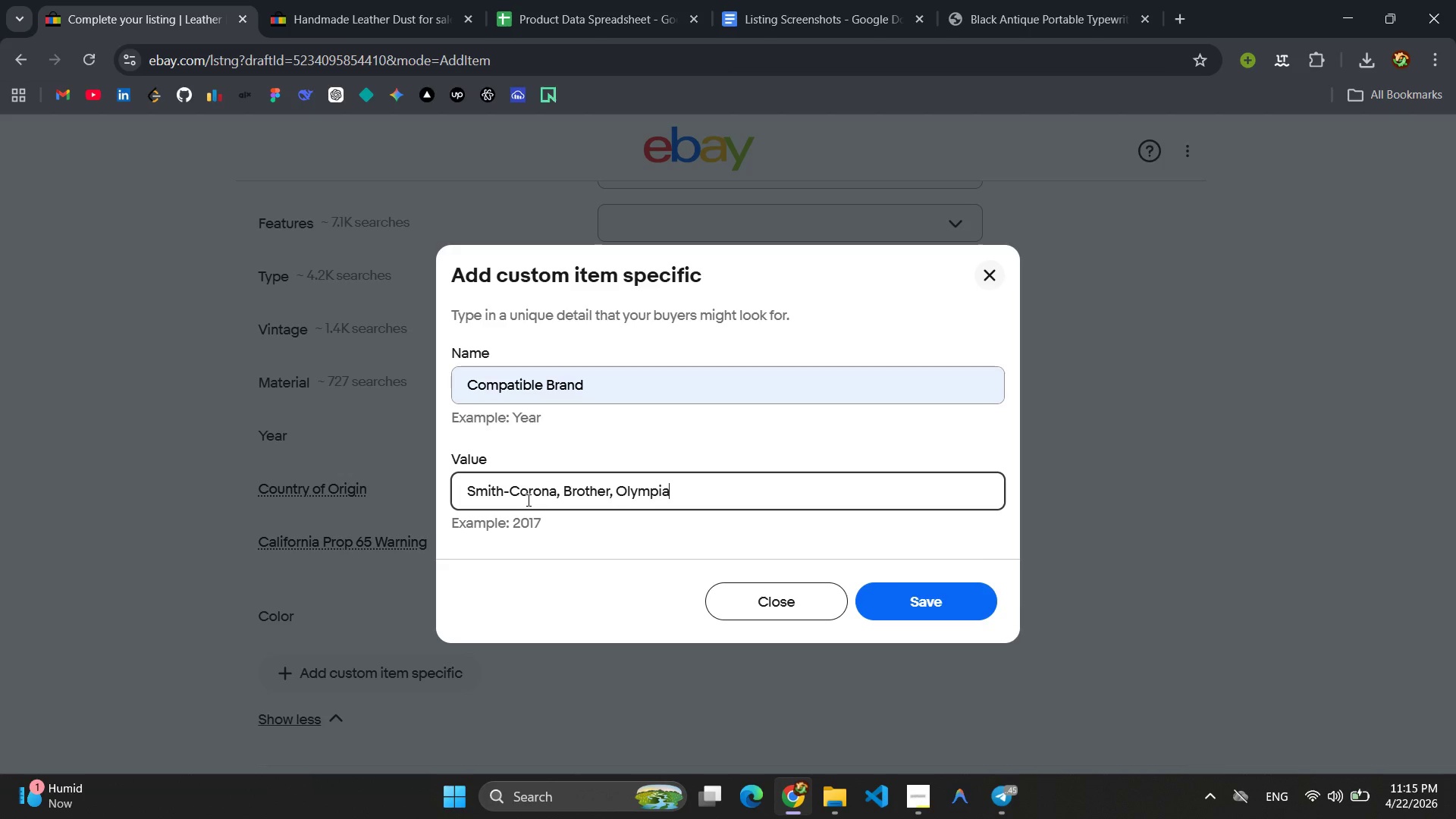 
key(Control+ControlLeft)
 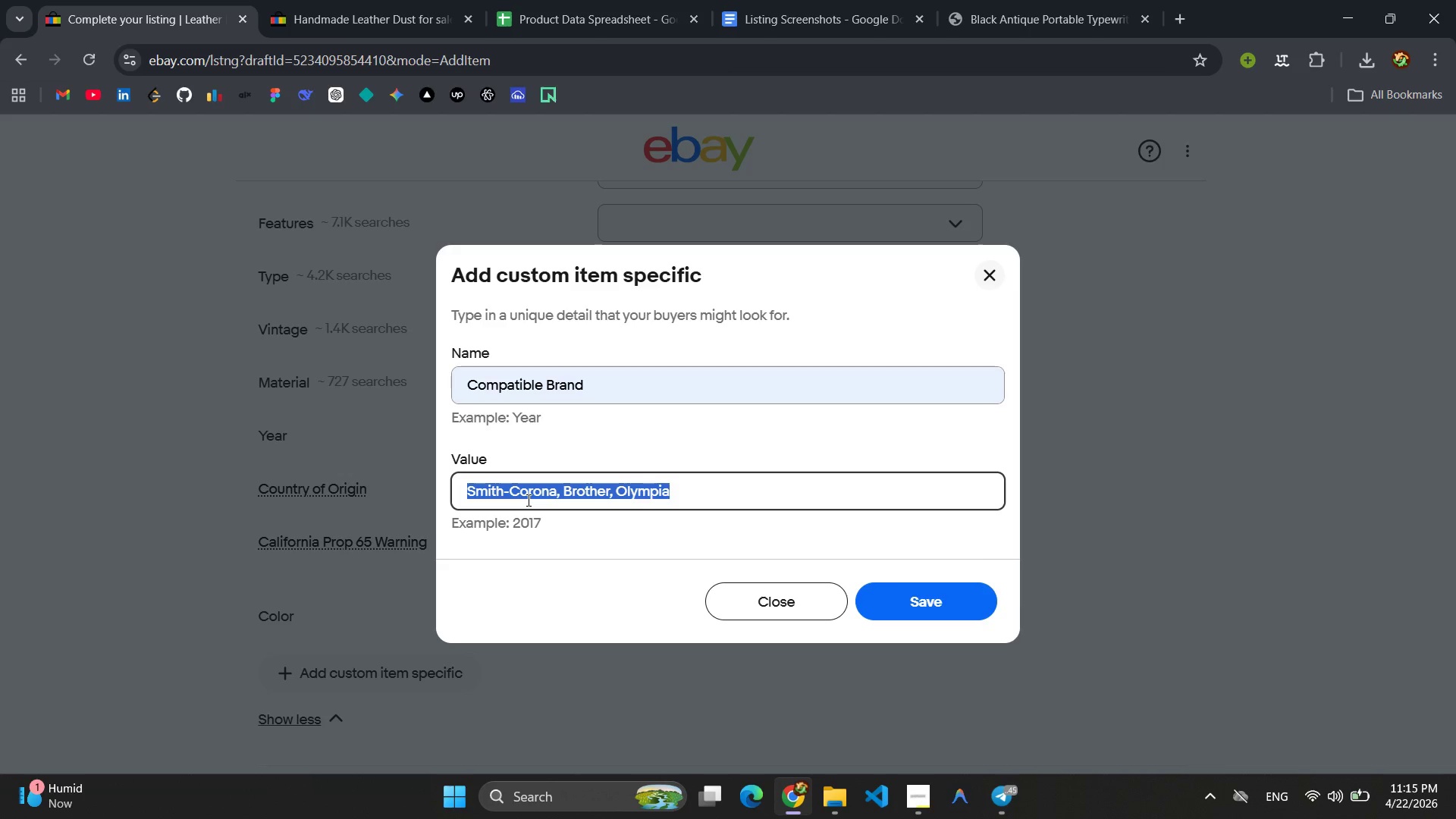 
key(Control+A)
 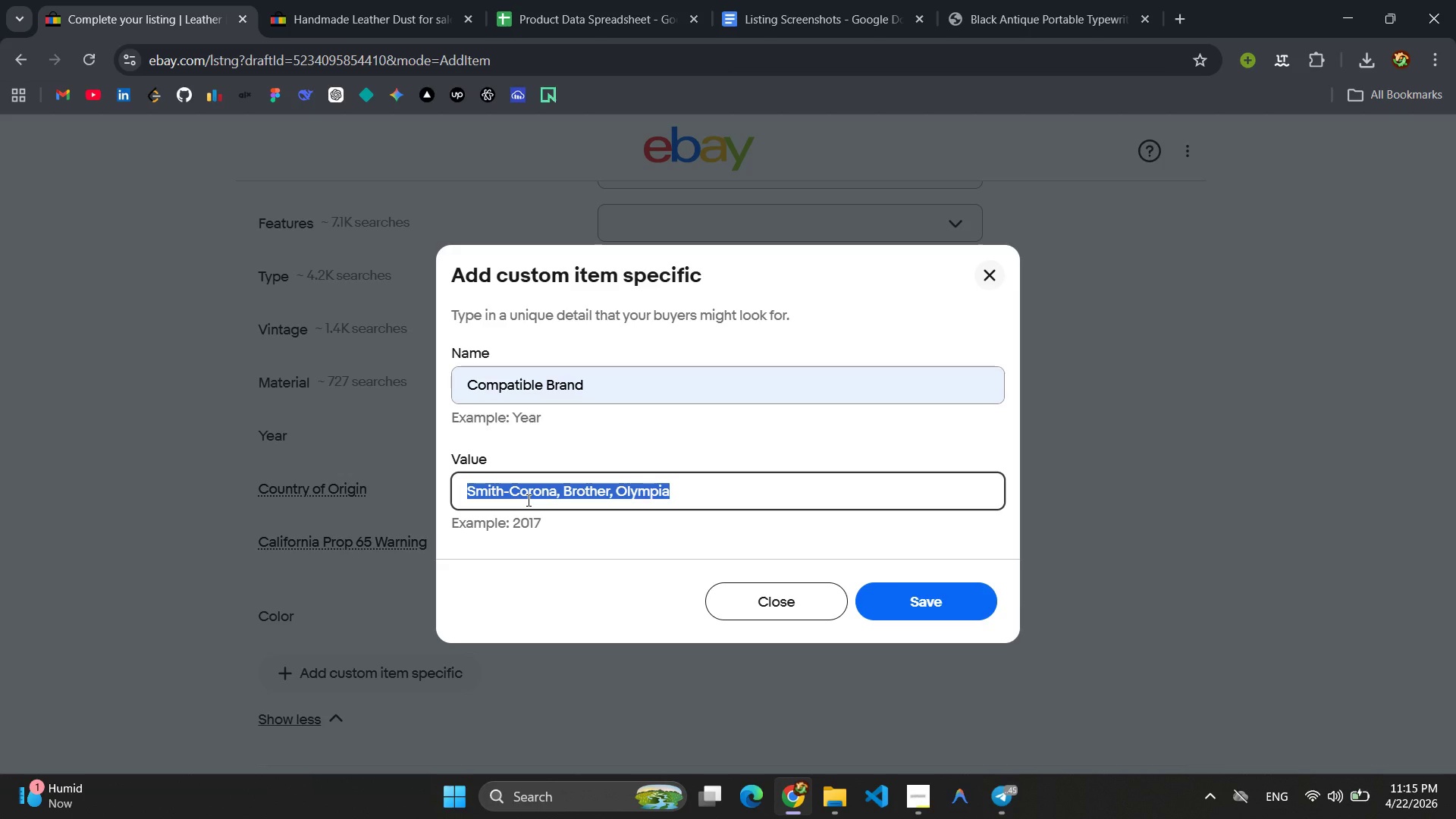 
key(Control+C)
 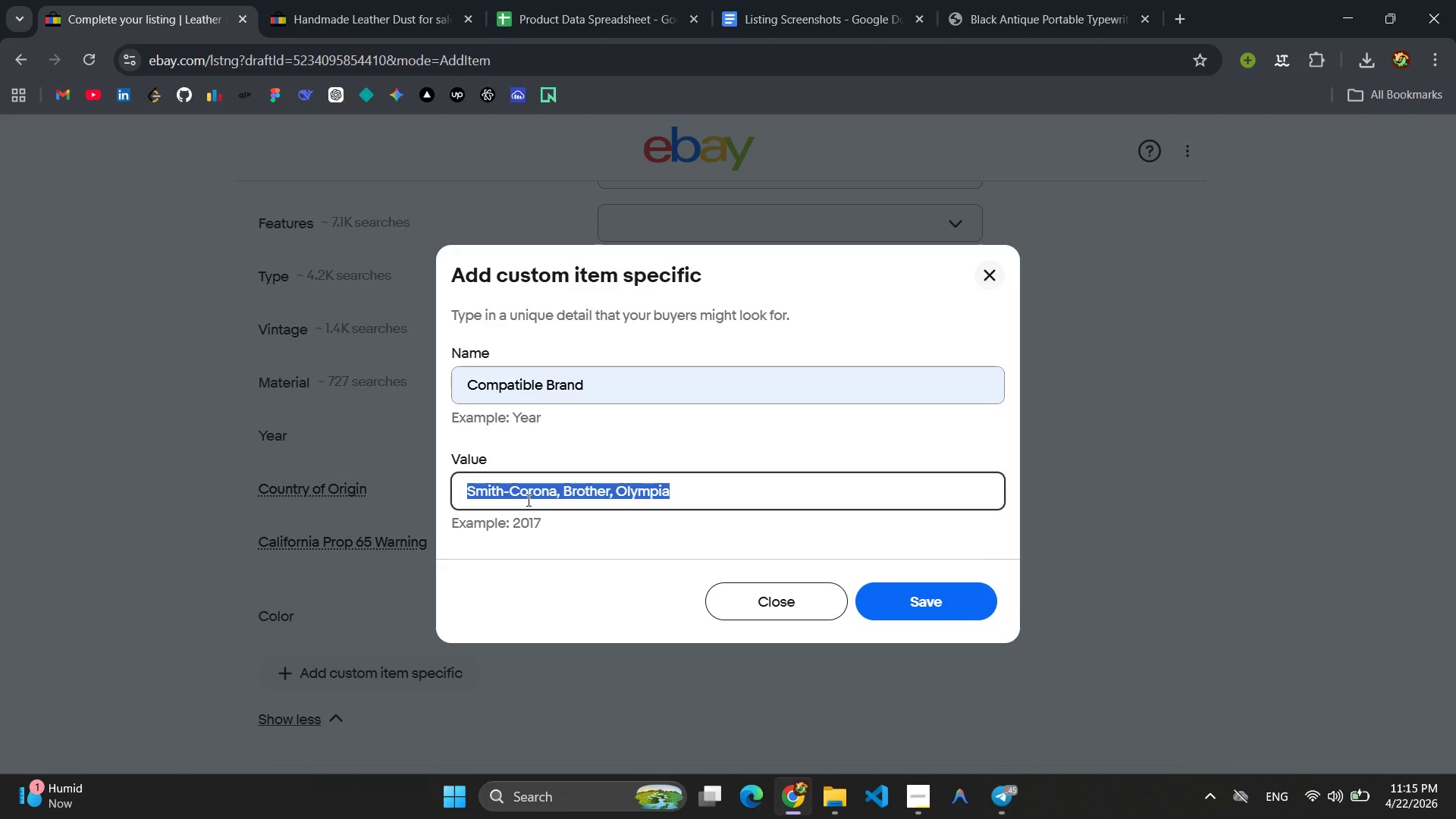 
key(Enter)
 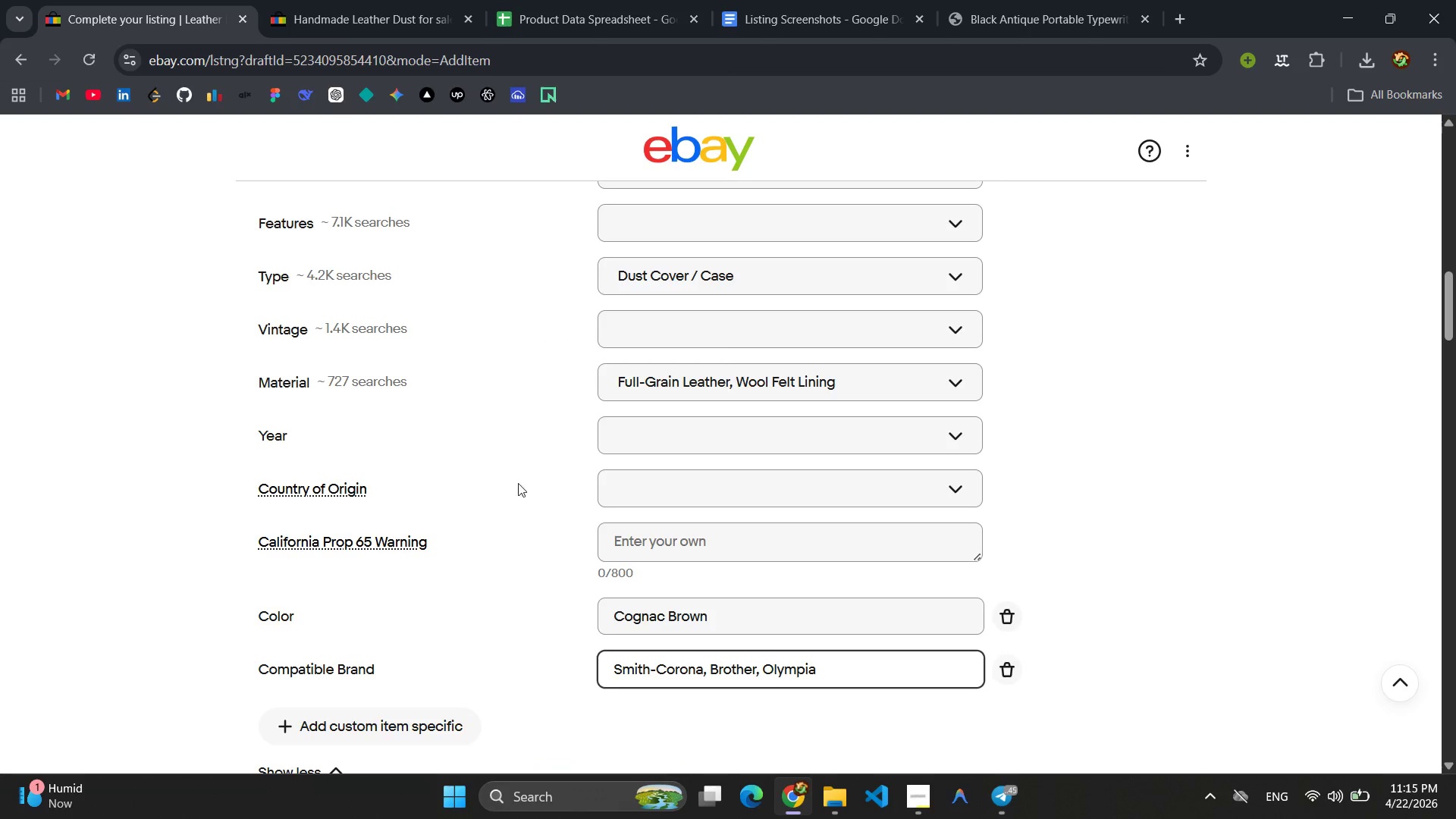 
left_click([603, 0])
 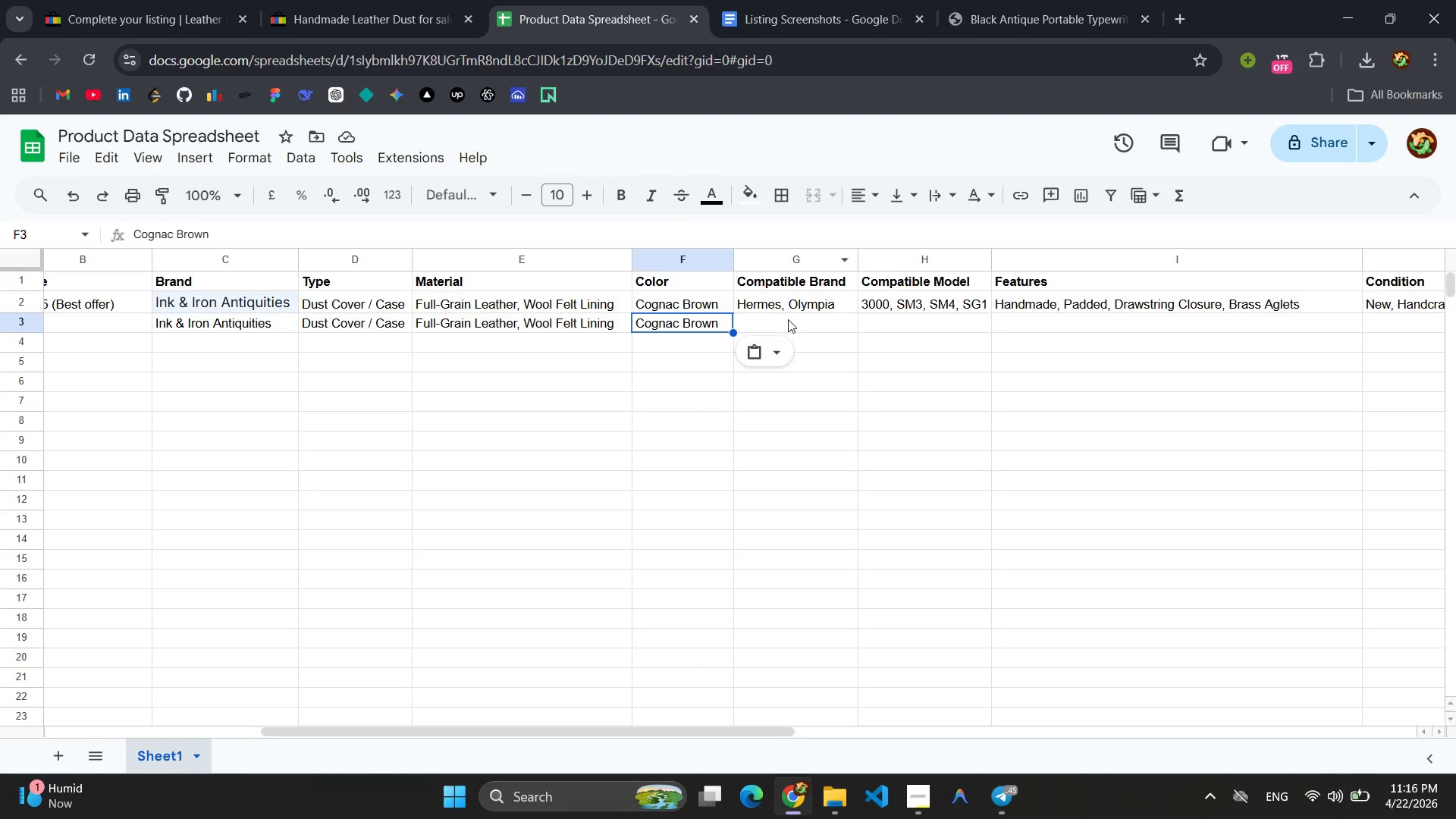 
left_click([789, 323])
 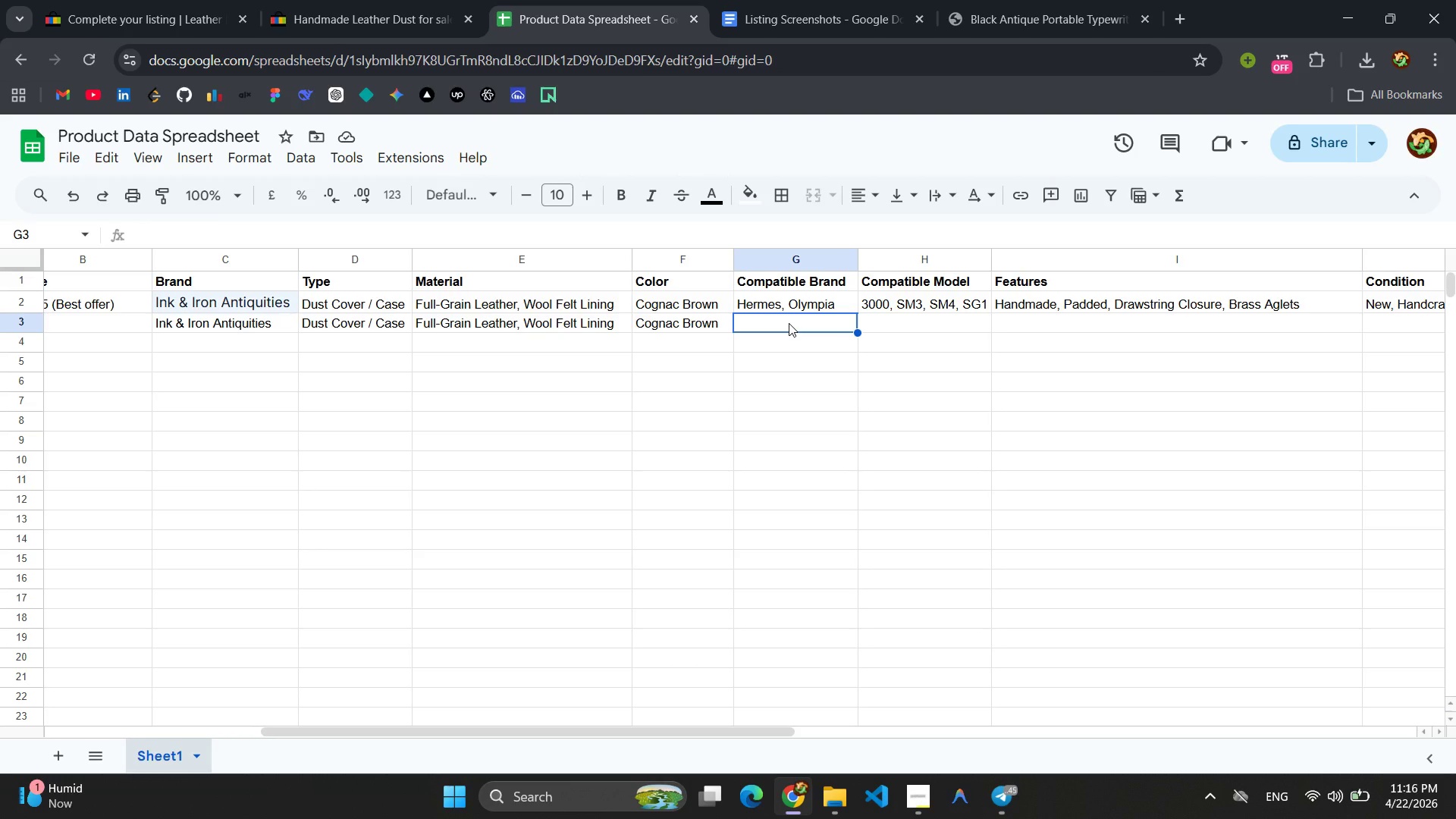 
key(Control+V)
 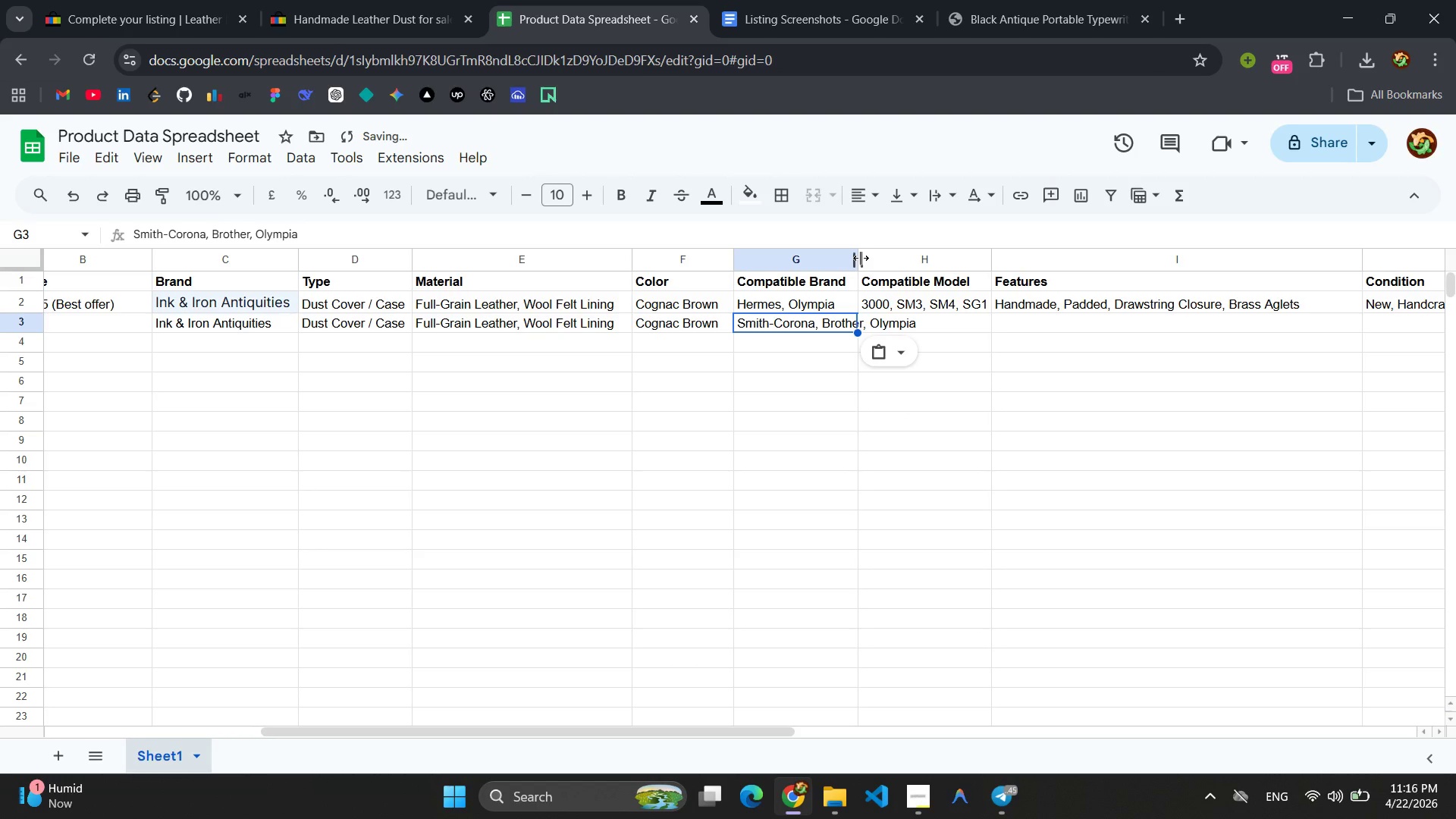 
left_click_drag(start_coordinate=[858, 259], to_coordinate=[925, 257])
 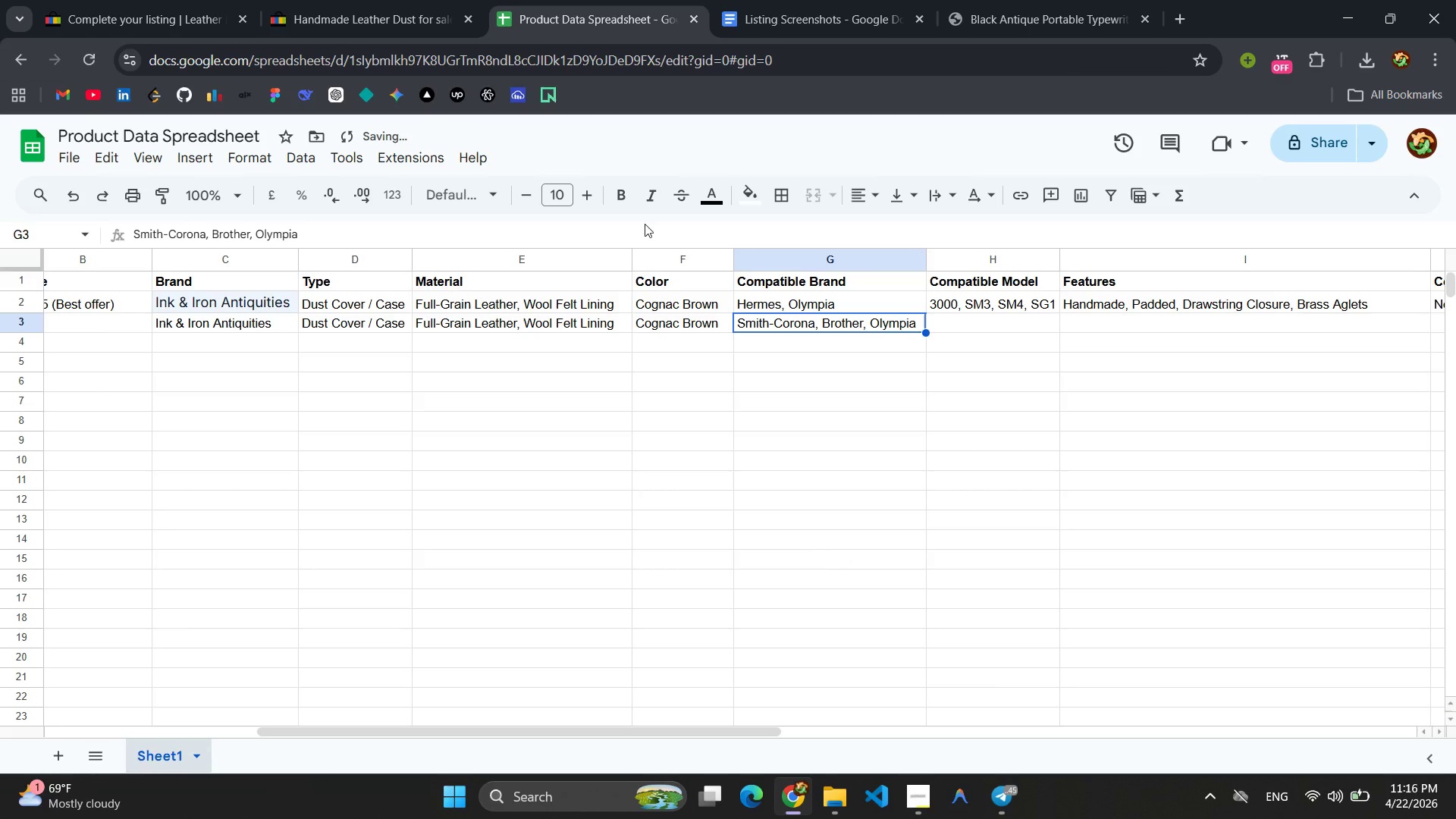 
left_click([147, 8])
 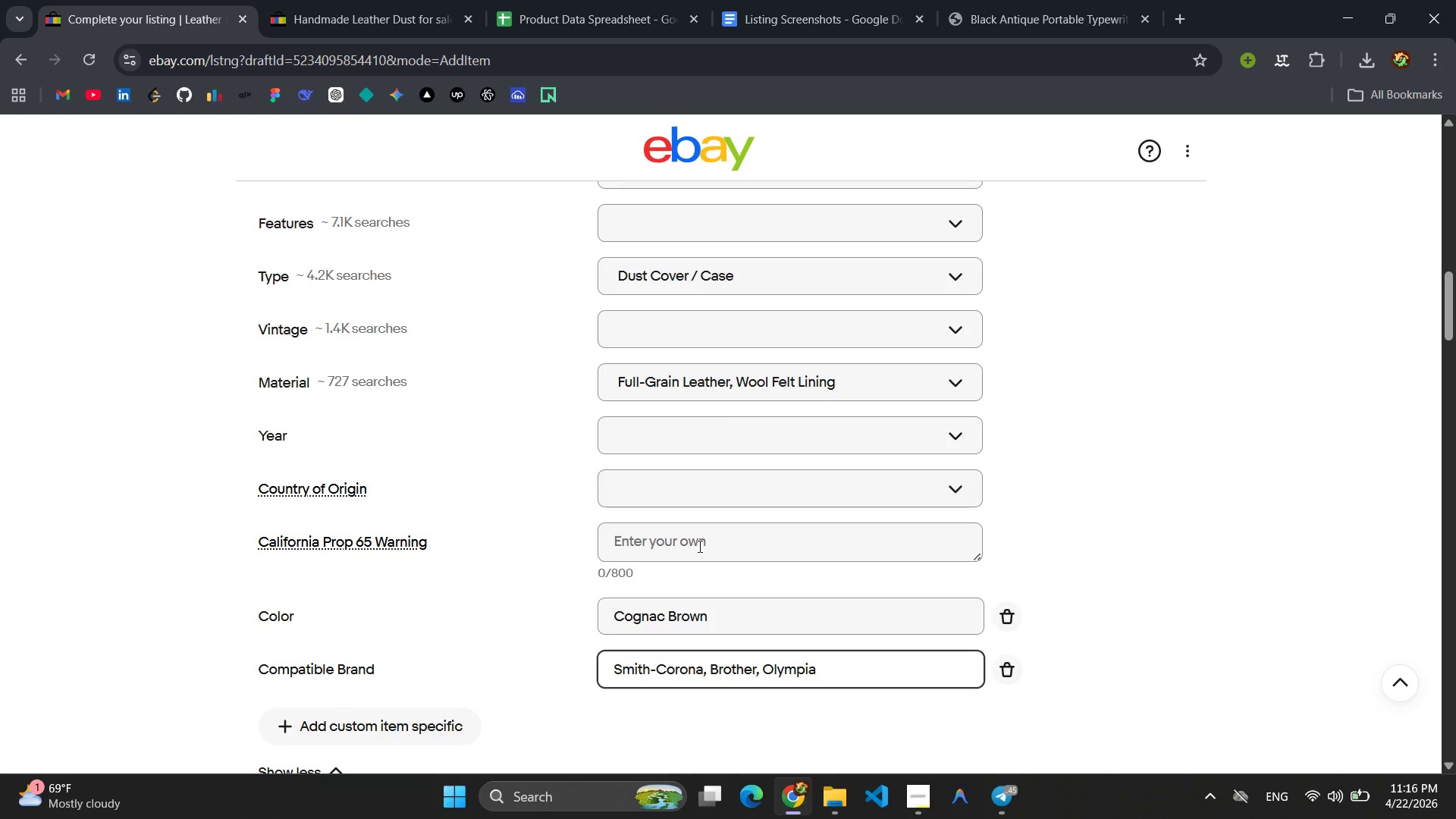 
scroll: coordinate [698, 549], scroll_direction: down, amount: 1.0
 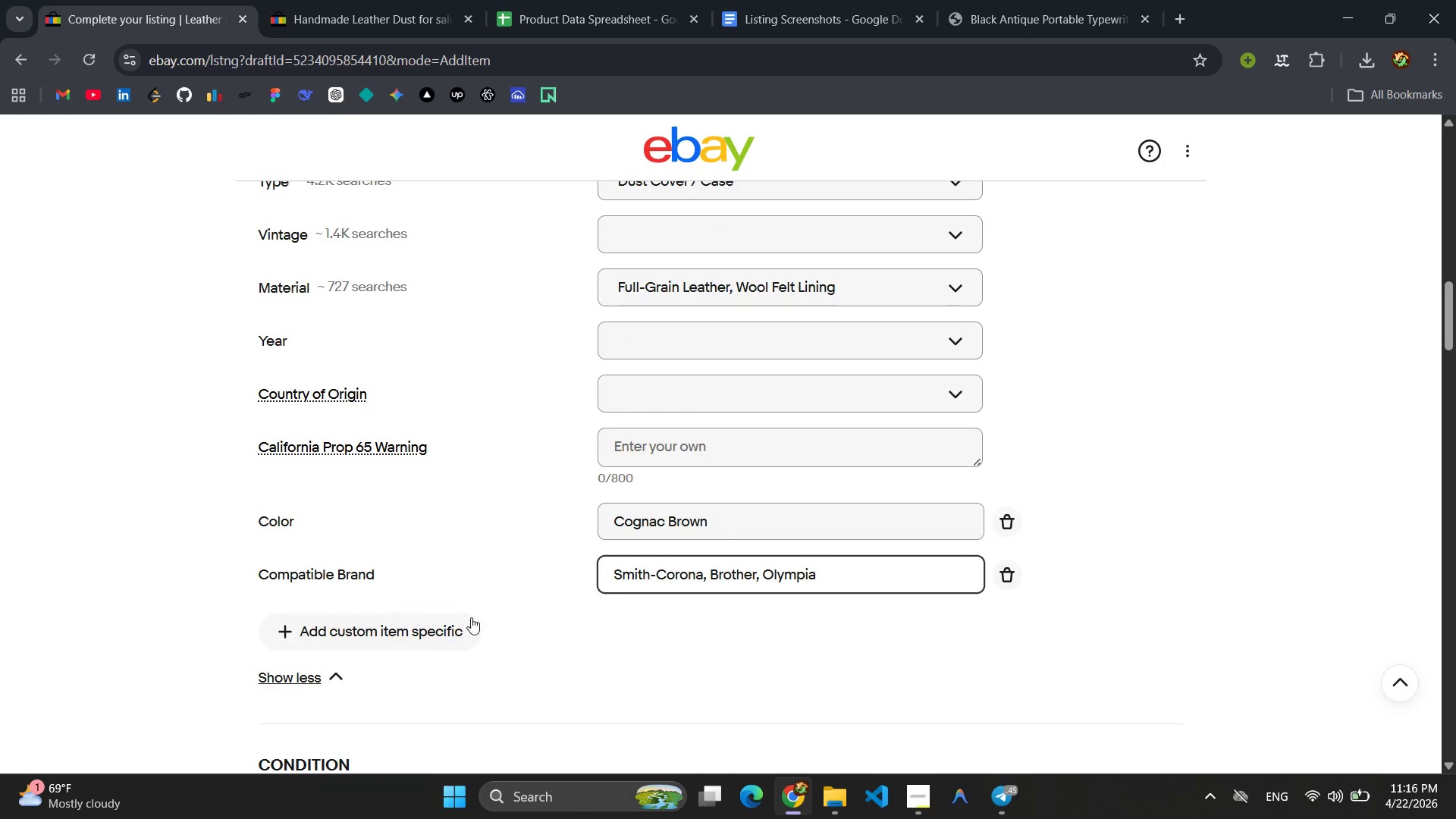 
left_click([463, 618])
 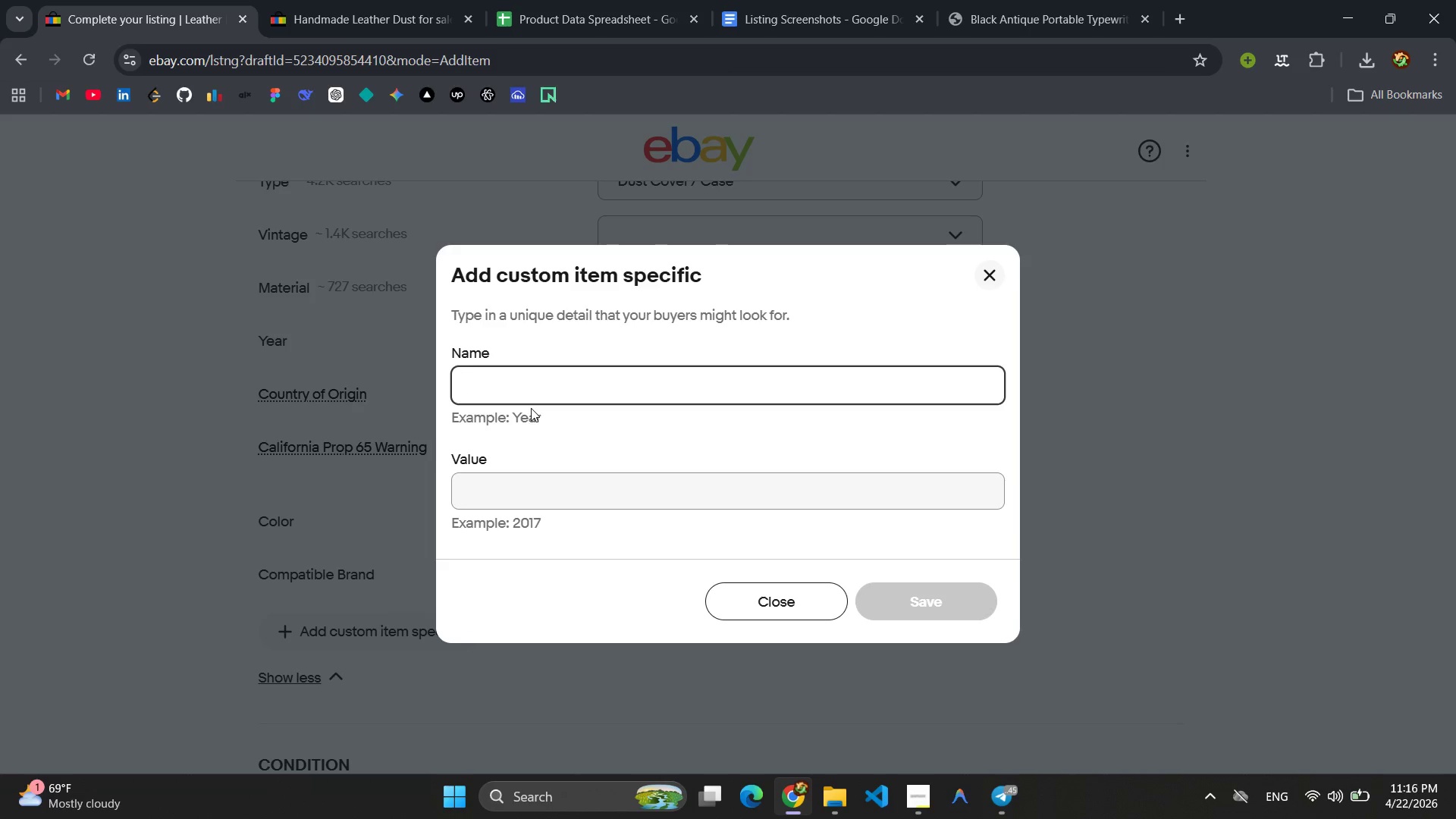 
type(Mode)
key(Backspace)
key(Backspace)
key(Backspace)
key(Backspace)
key(Backspace)
type(Com)
 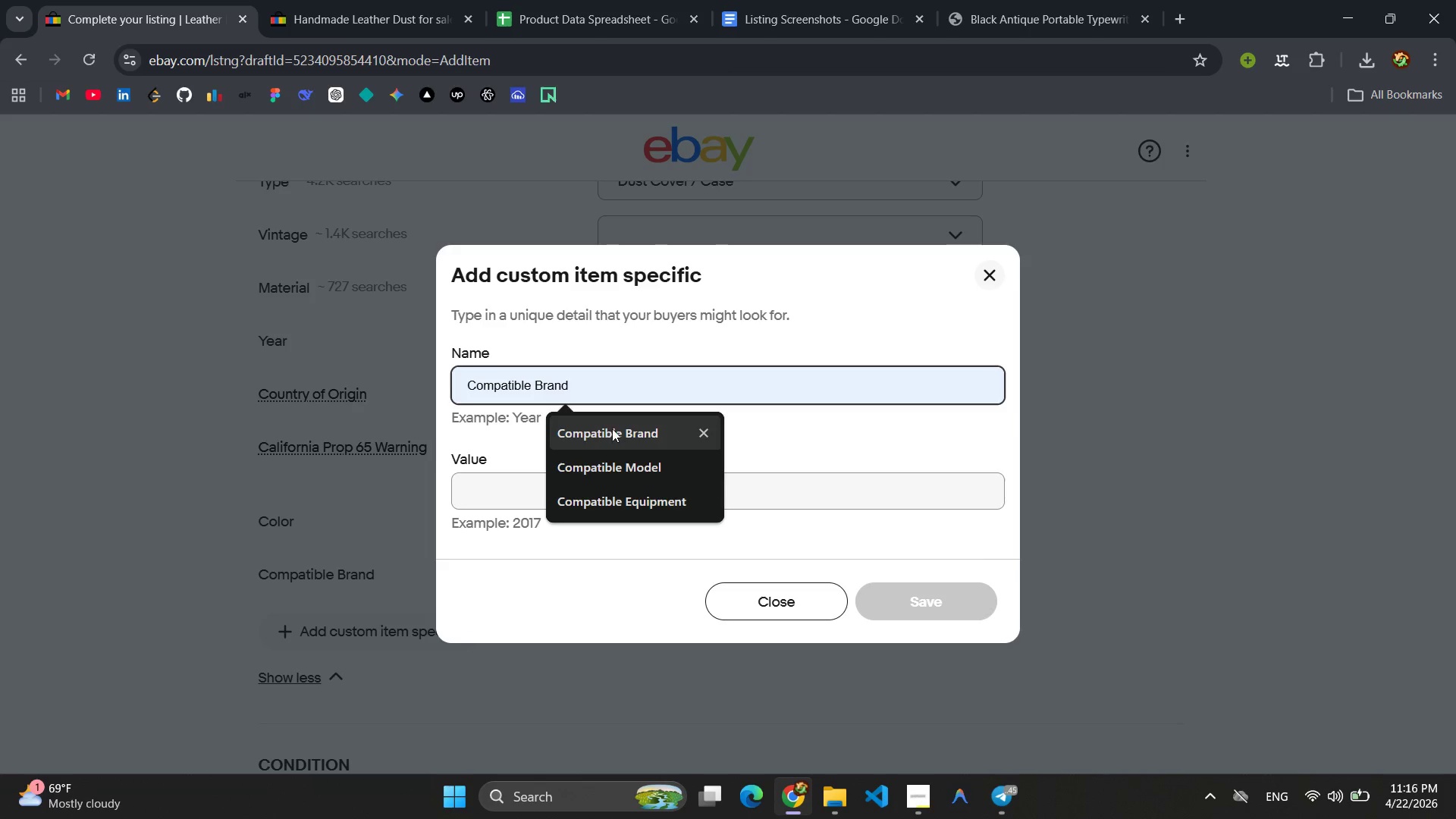 
left_click([611, 471])
 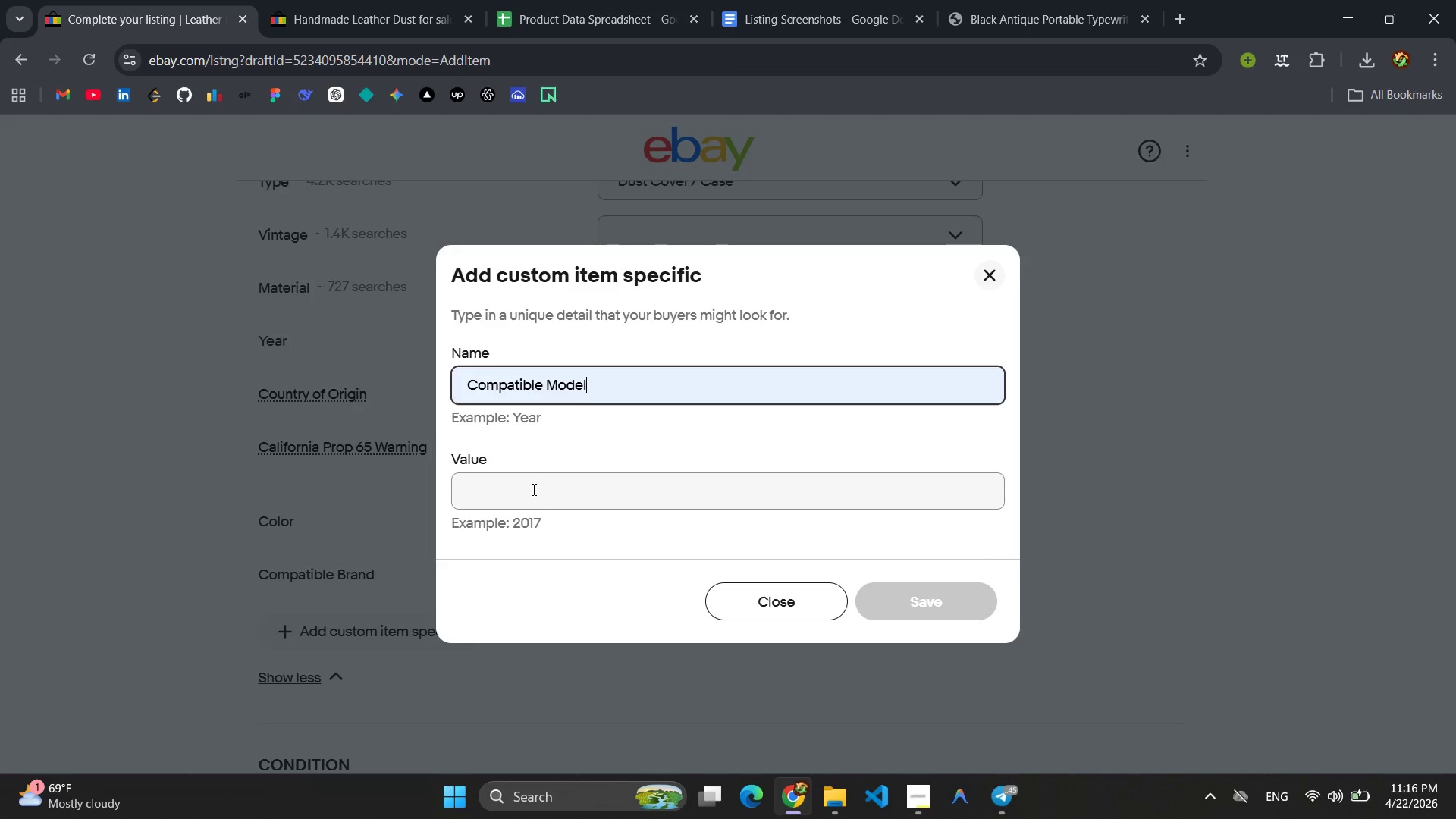 
left_click([532, 489])
 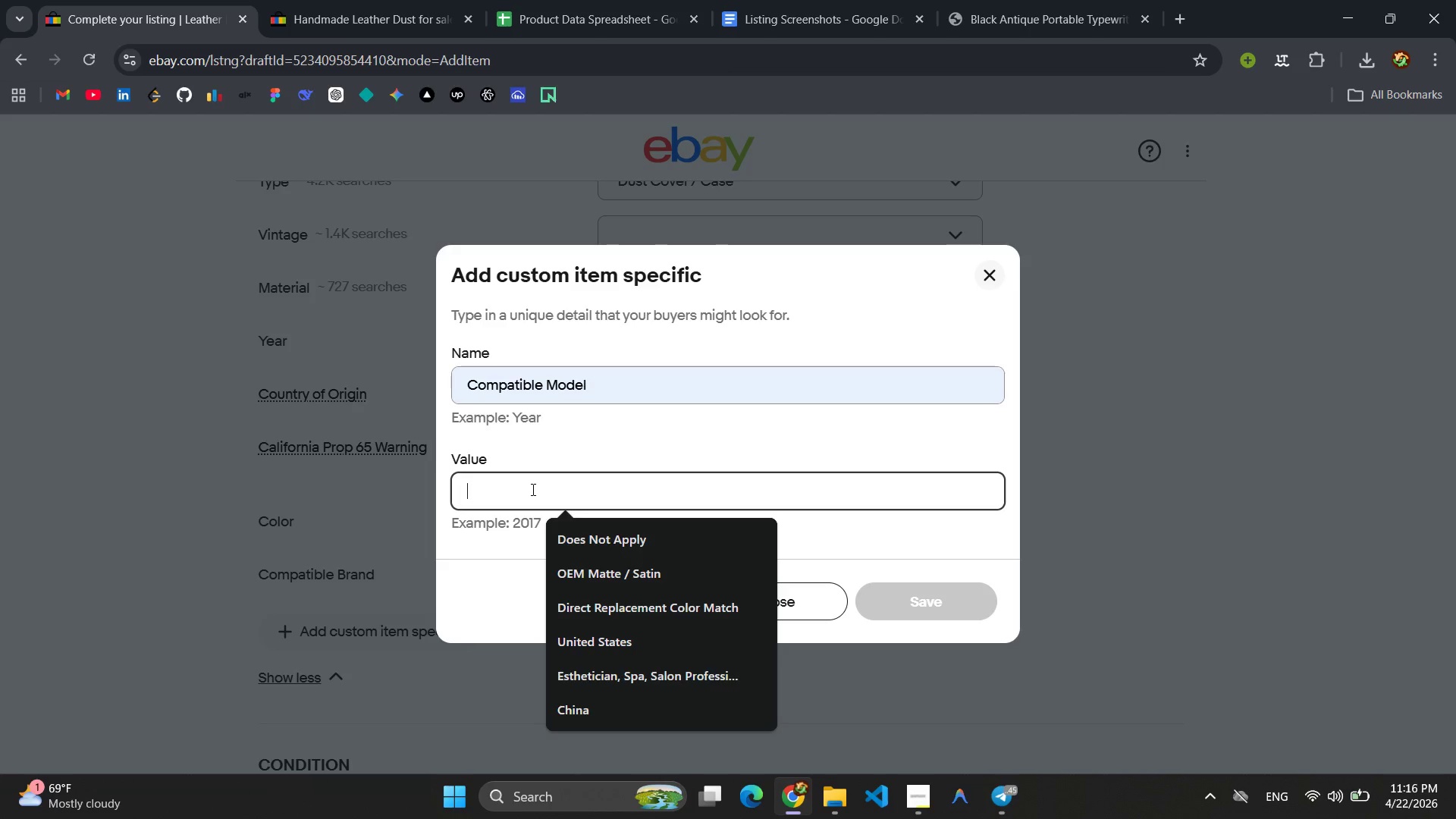 
type(Skyriter, Delux, Sp)
 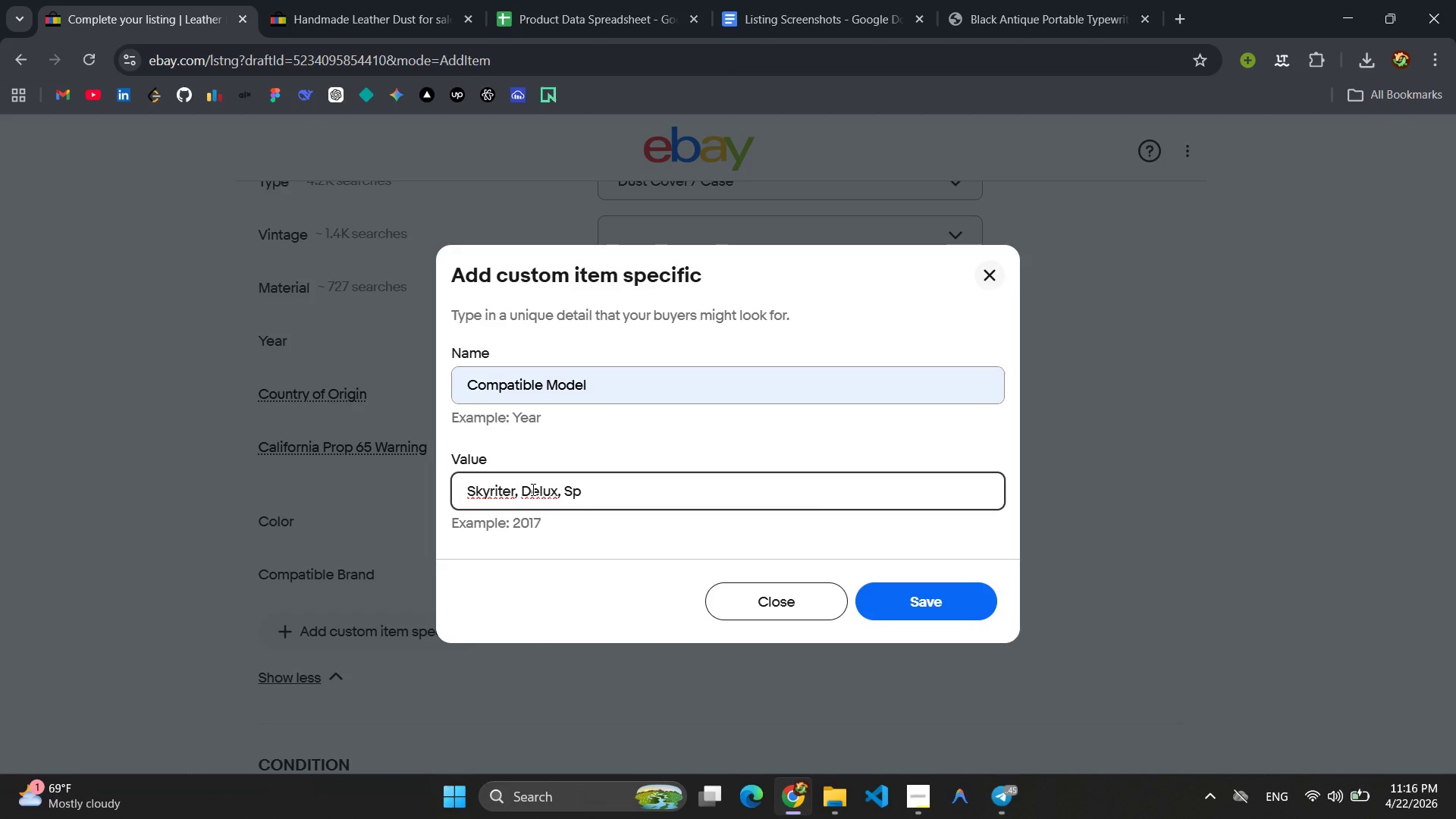 
wait(5.59)
 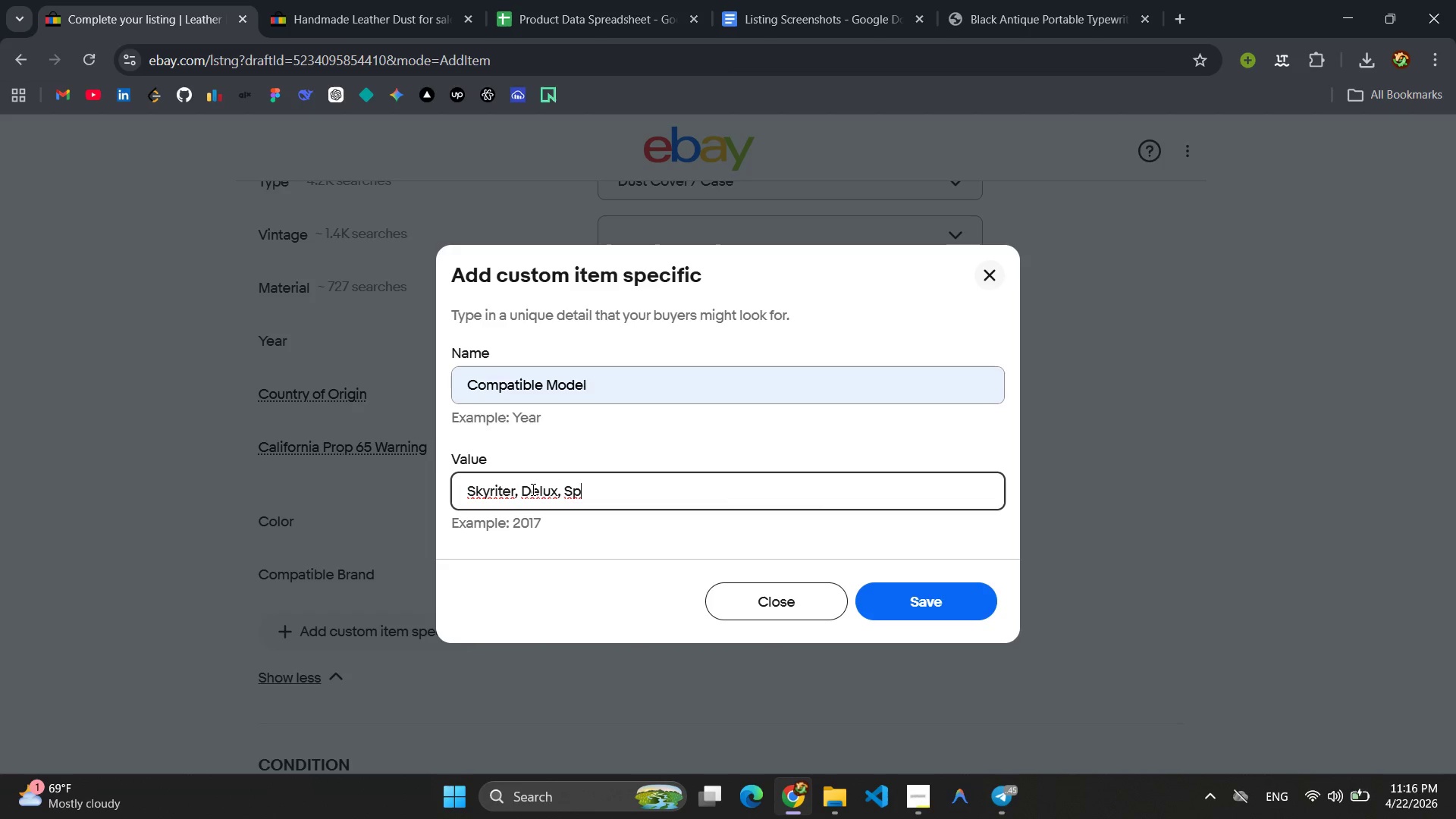 
type(lendd)
key(Backspace)
type(id)
 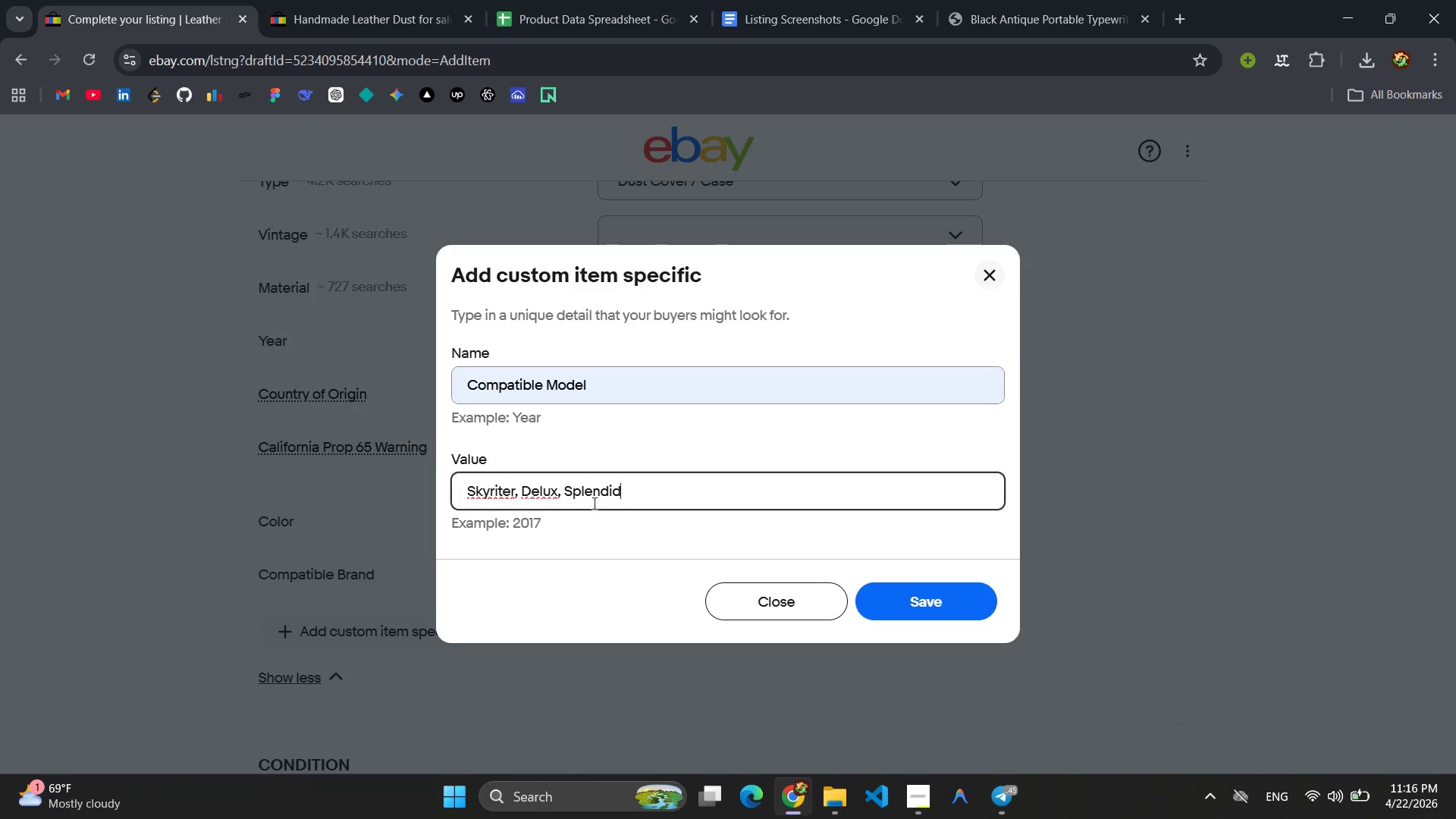 
left_click([554, 489])
 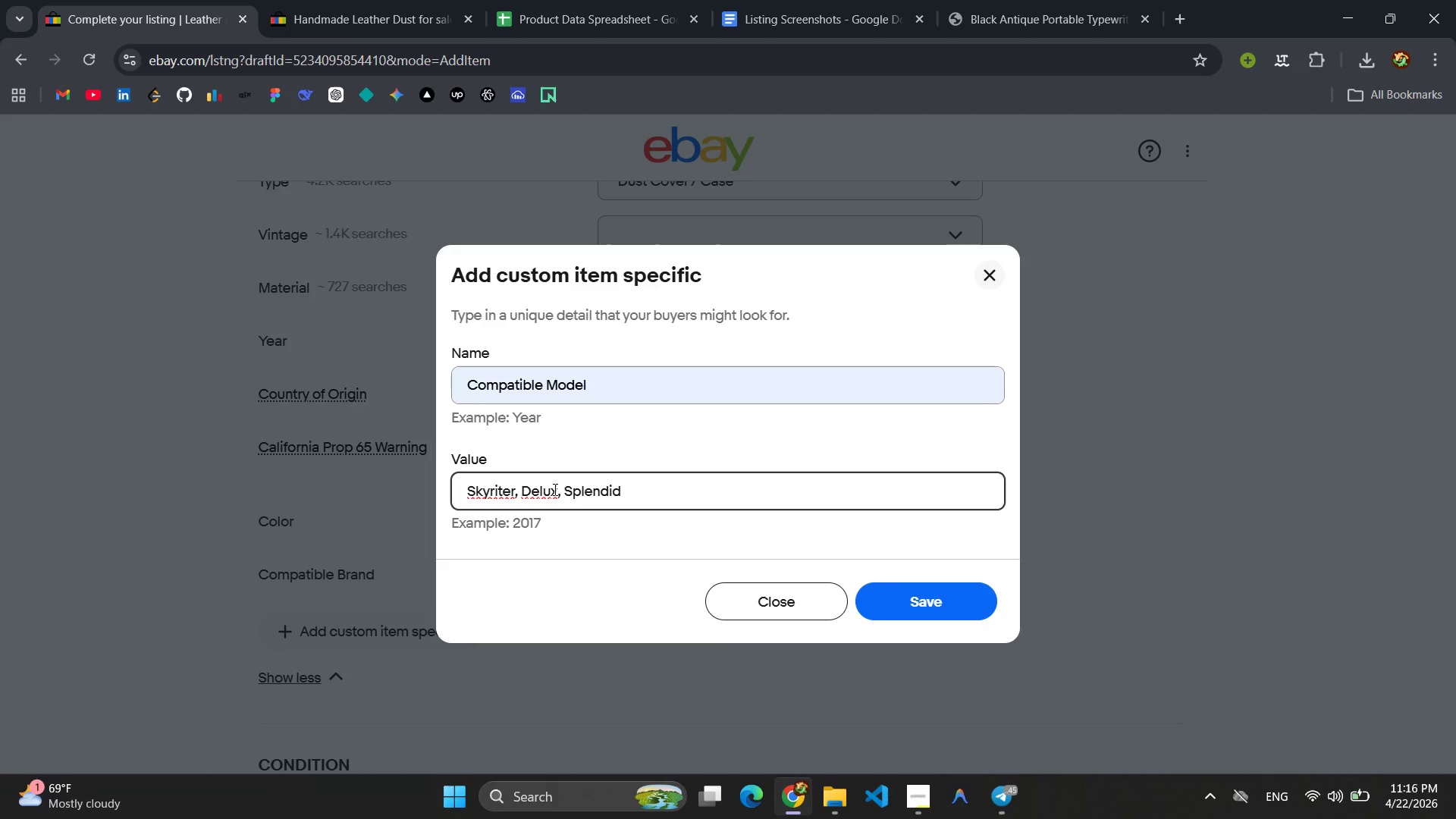 
key(ArrowRight)
 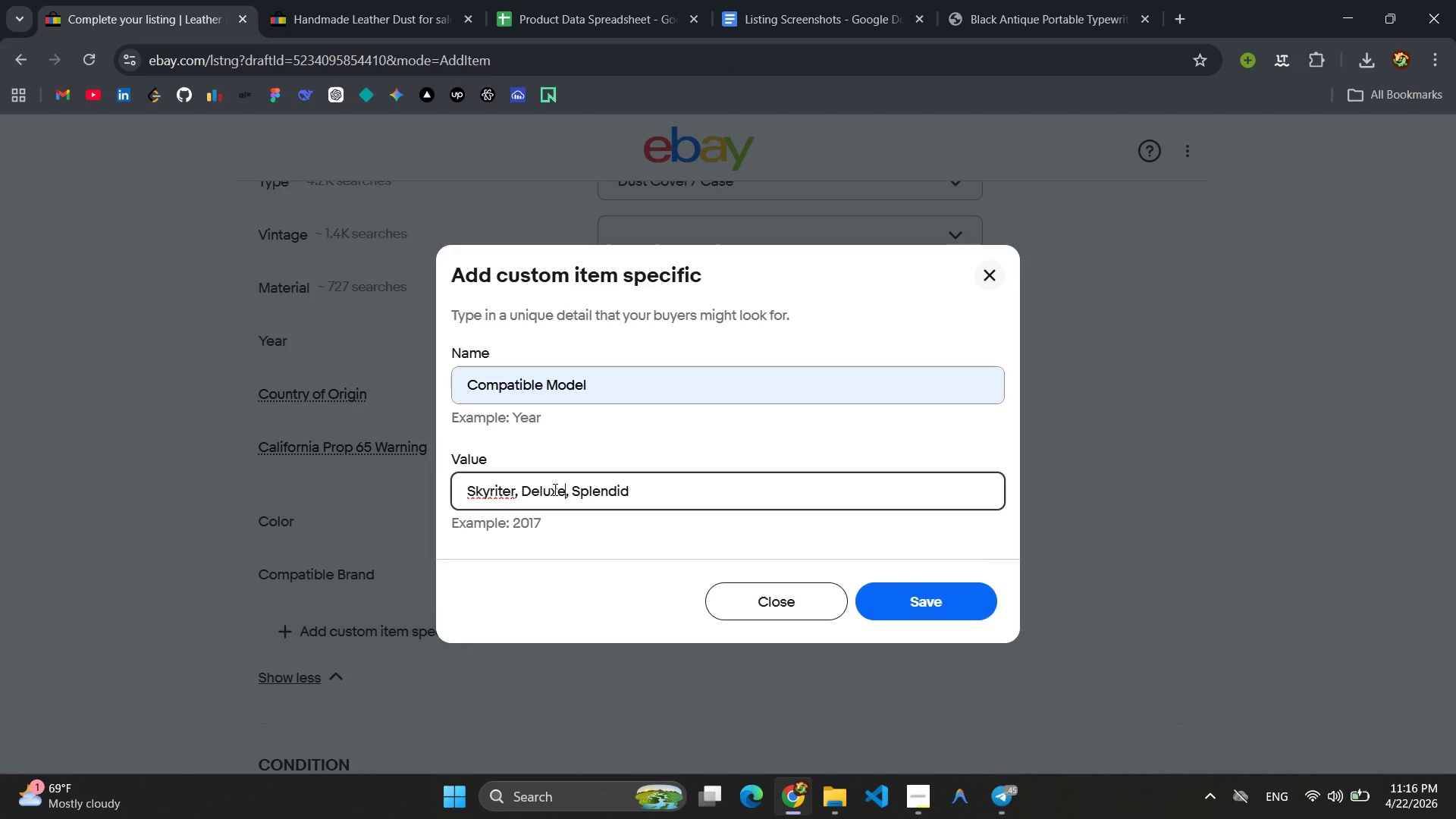 
key(E)
 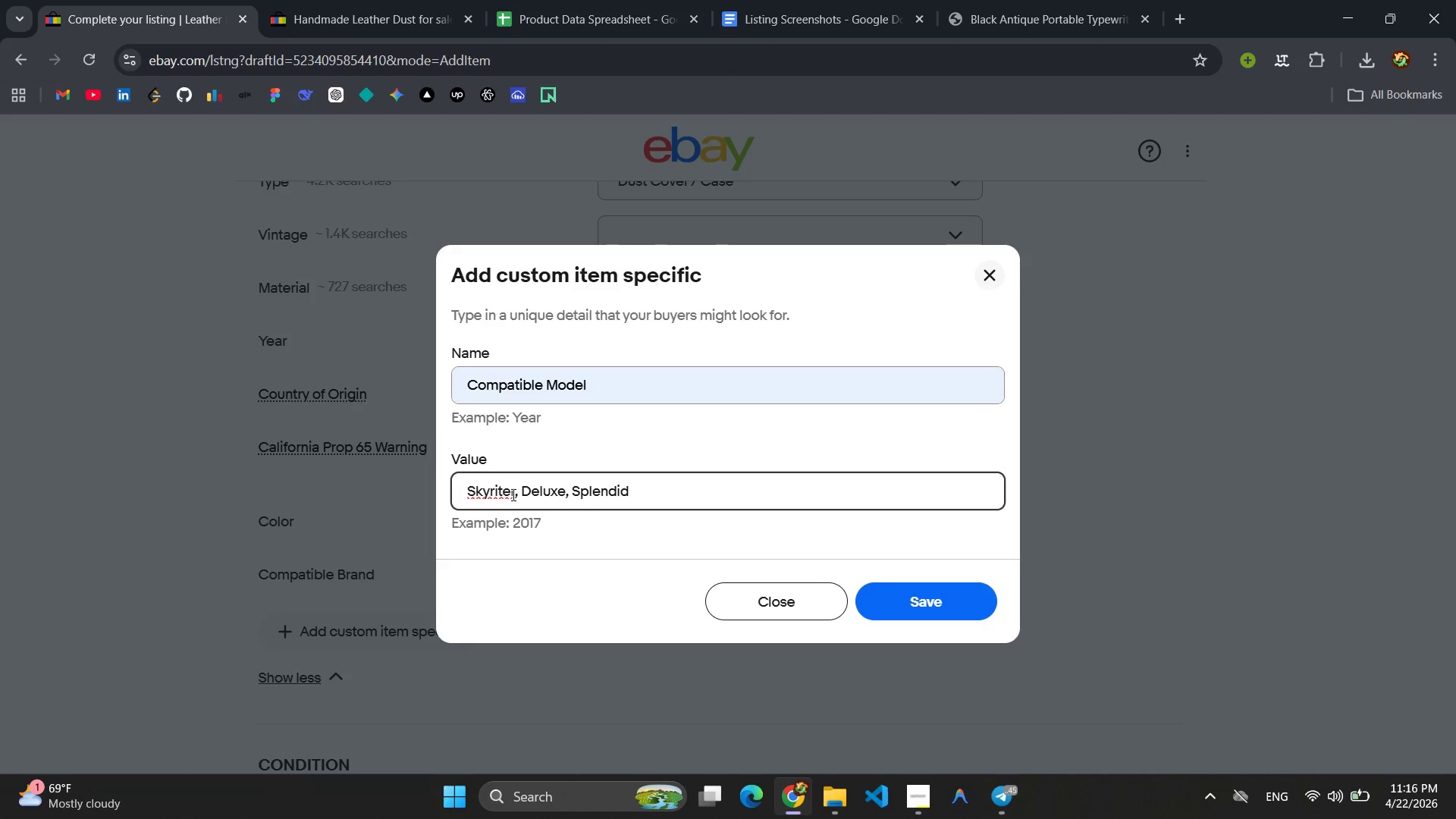 
left_click([512, 494])
 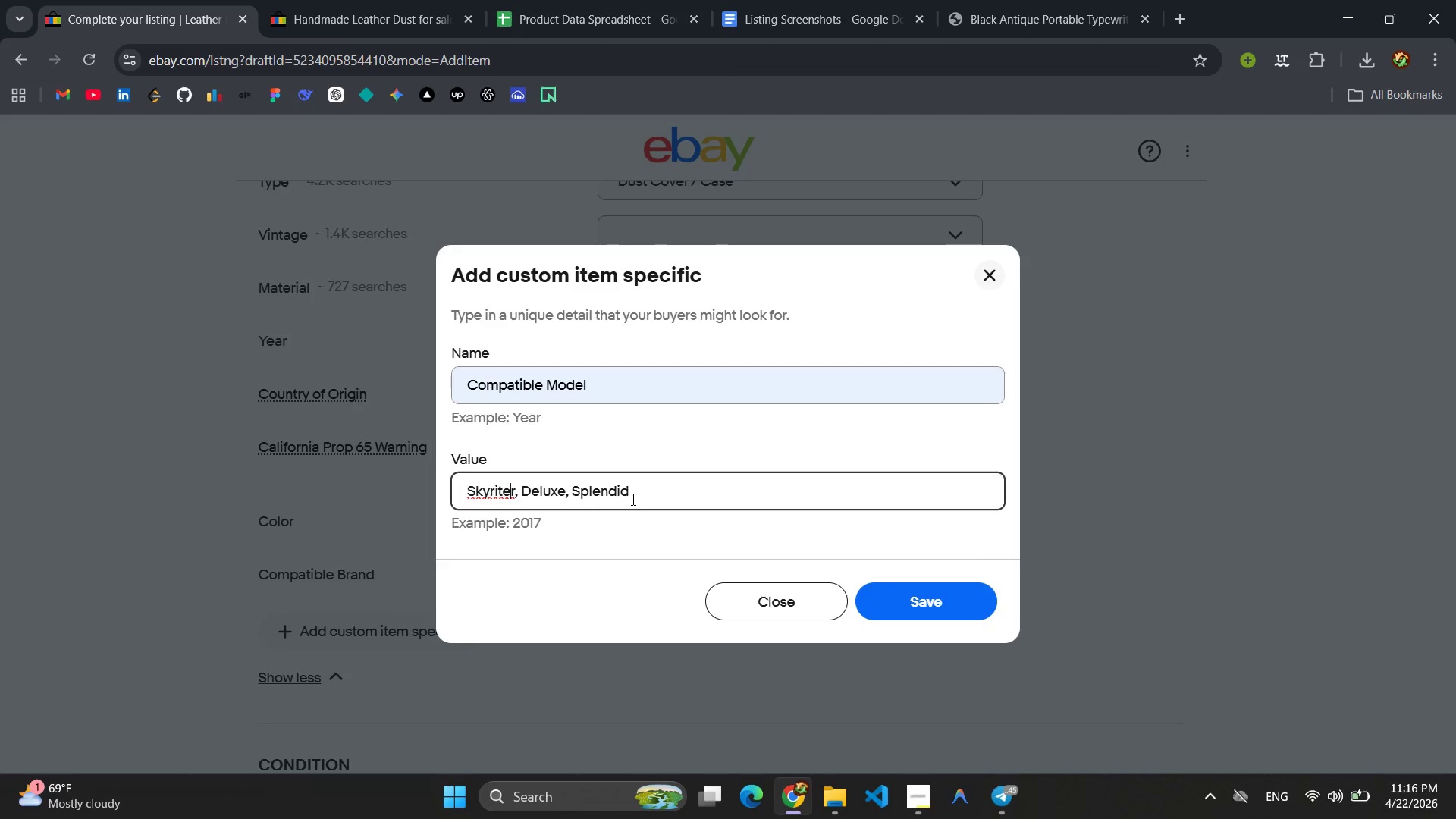 
wait(7.48)
 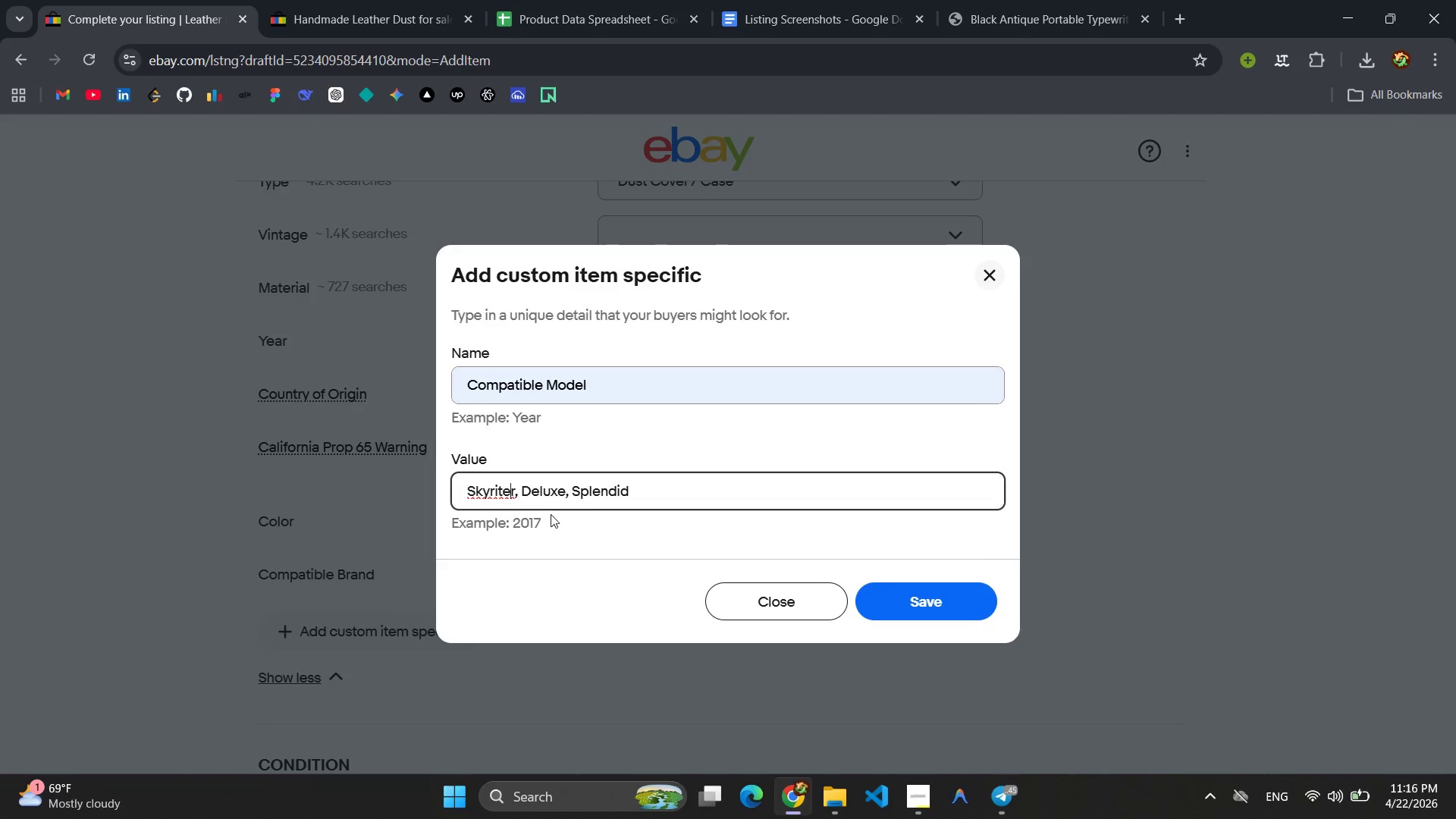 
left_click([632, 499])
 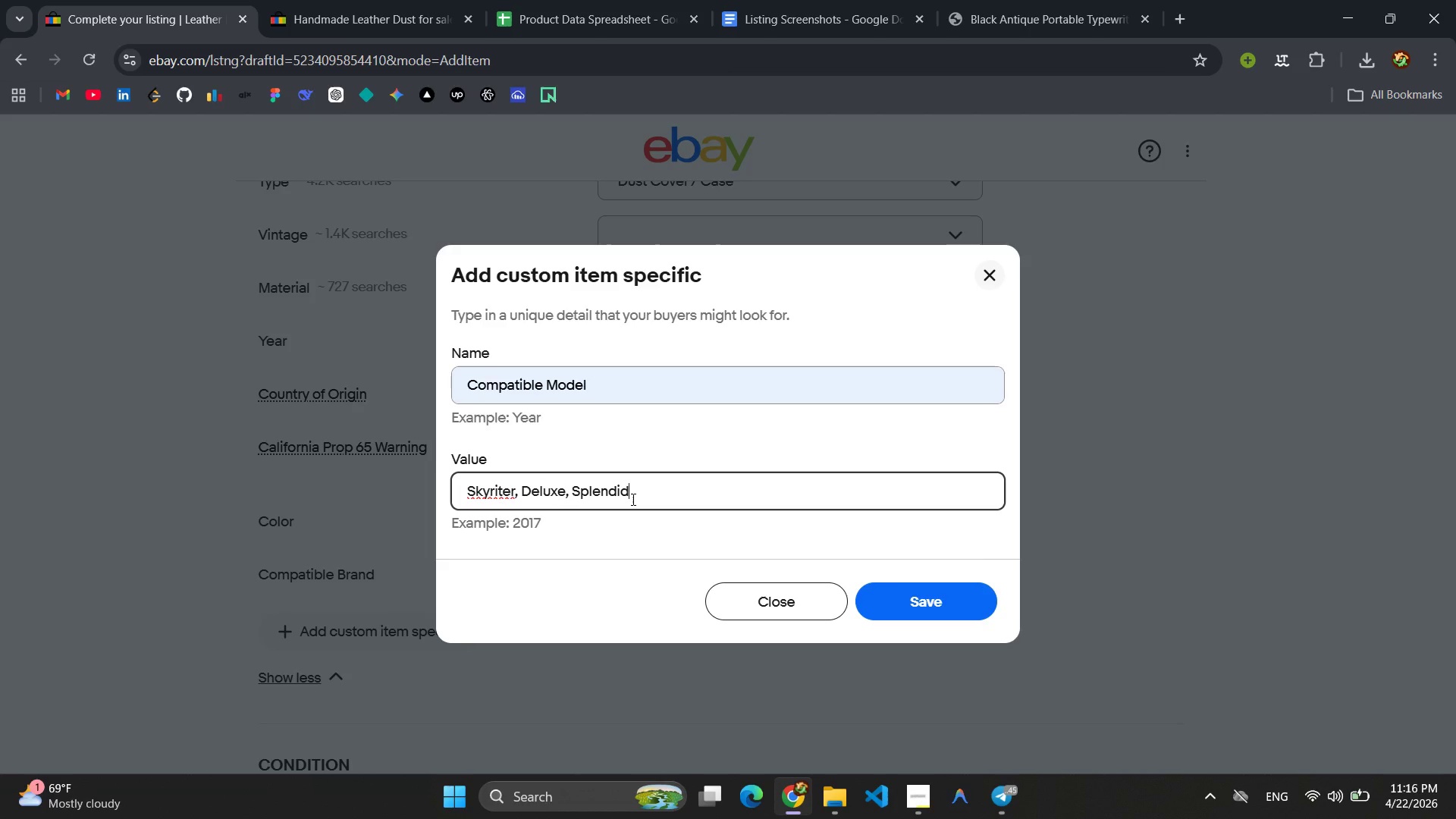 
key(Control+A)
 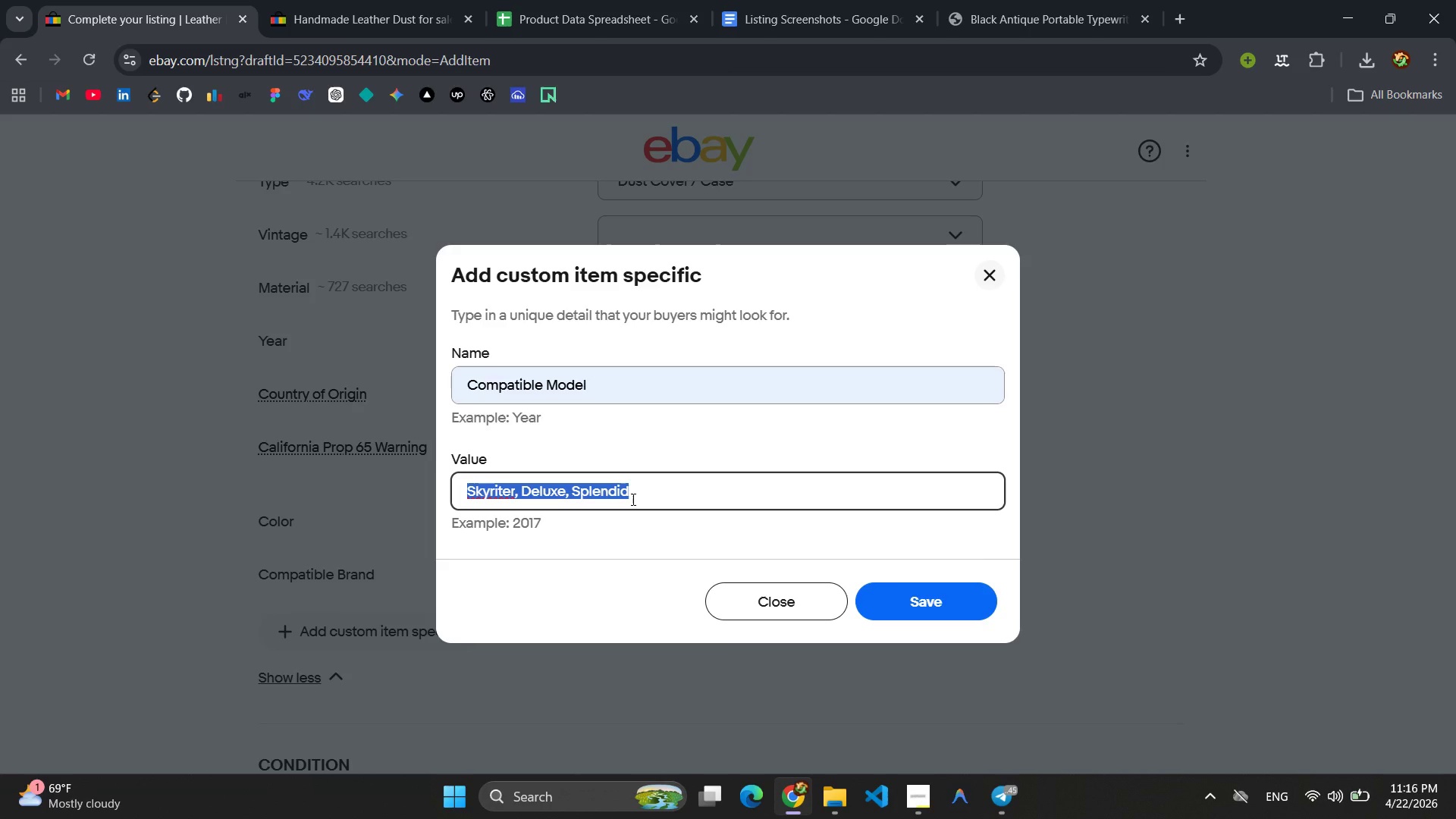 
key(Control+C)
 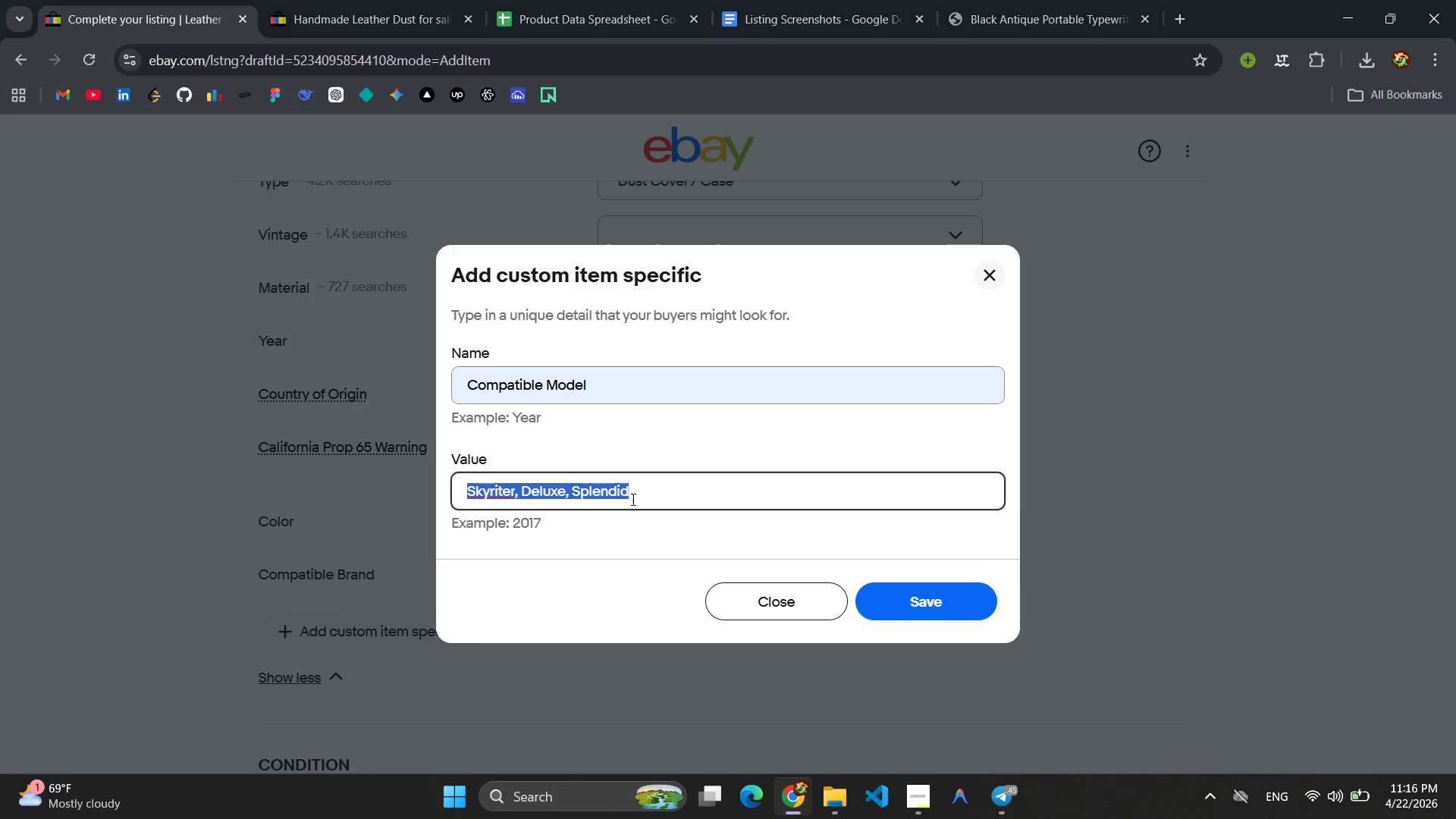 
key(Enter)
 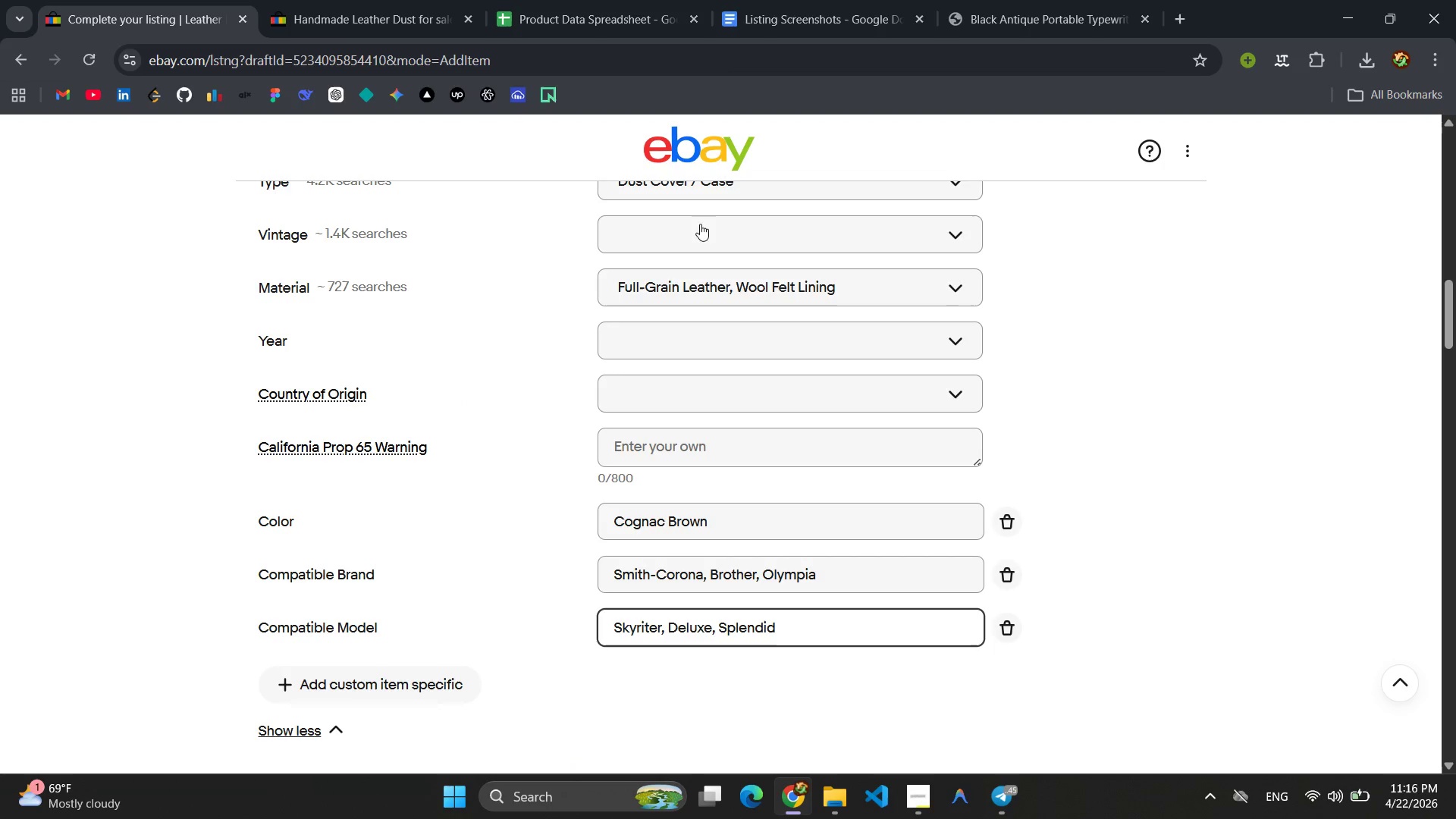 
left_click([783, 0])
 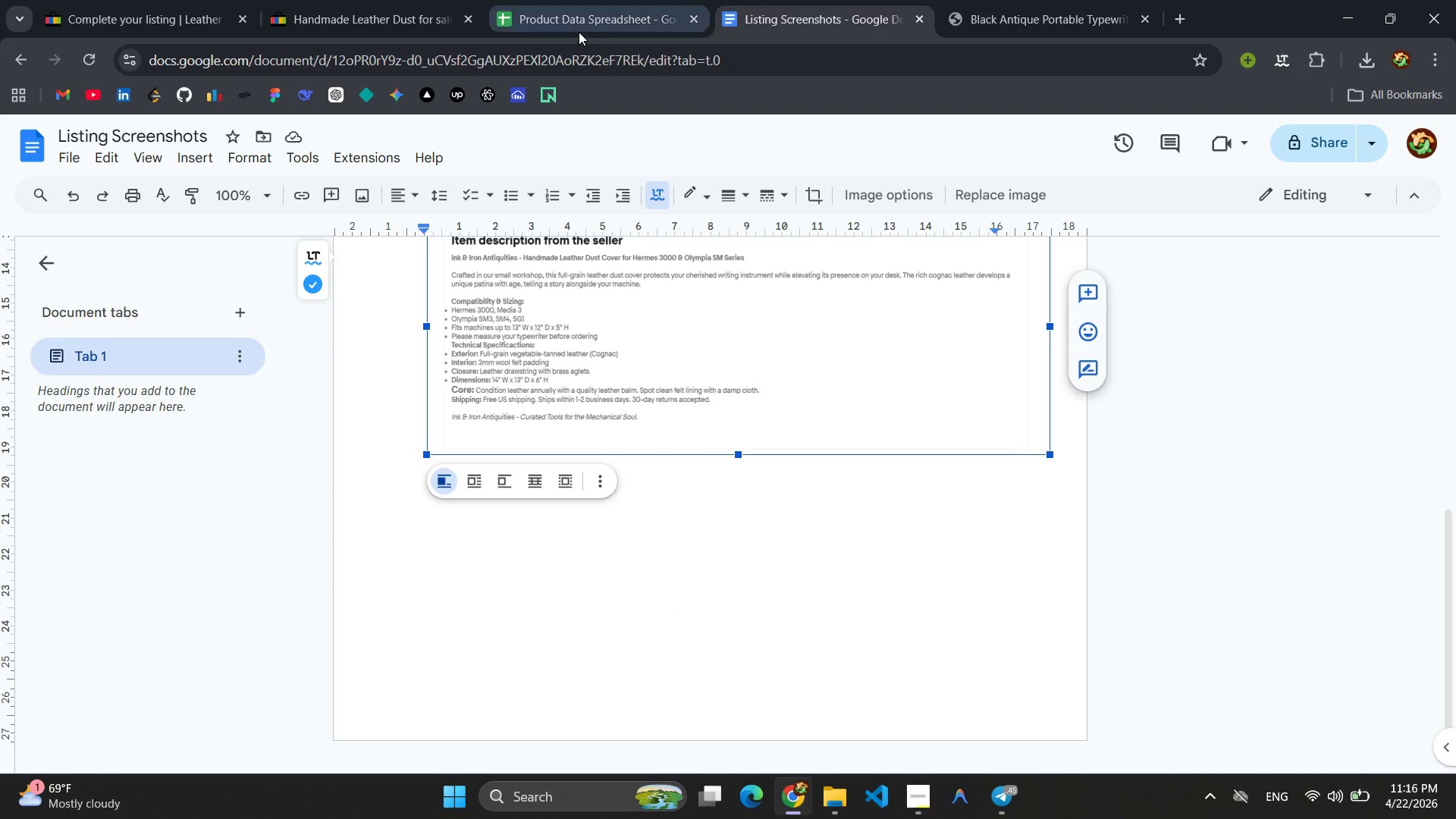 
left_click([579, 30])
 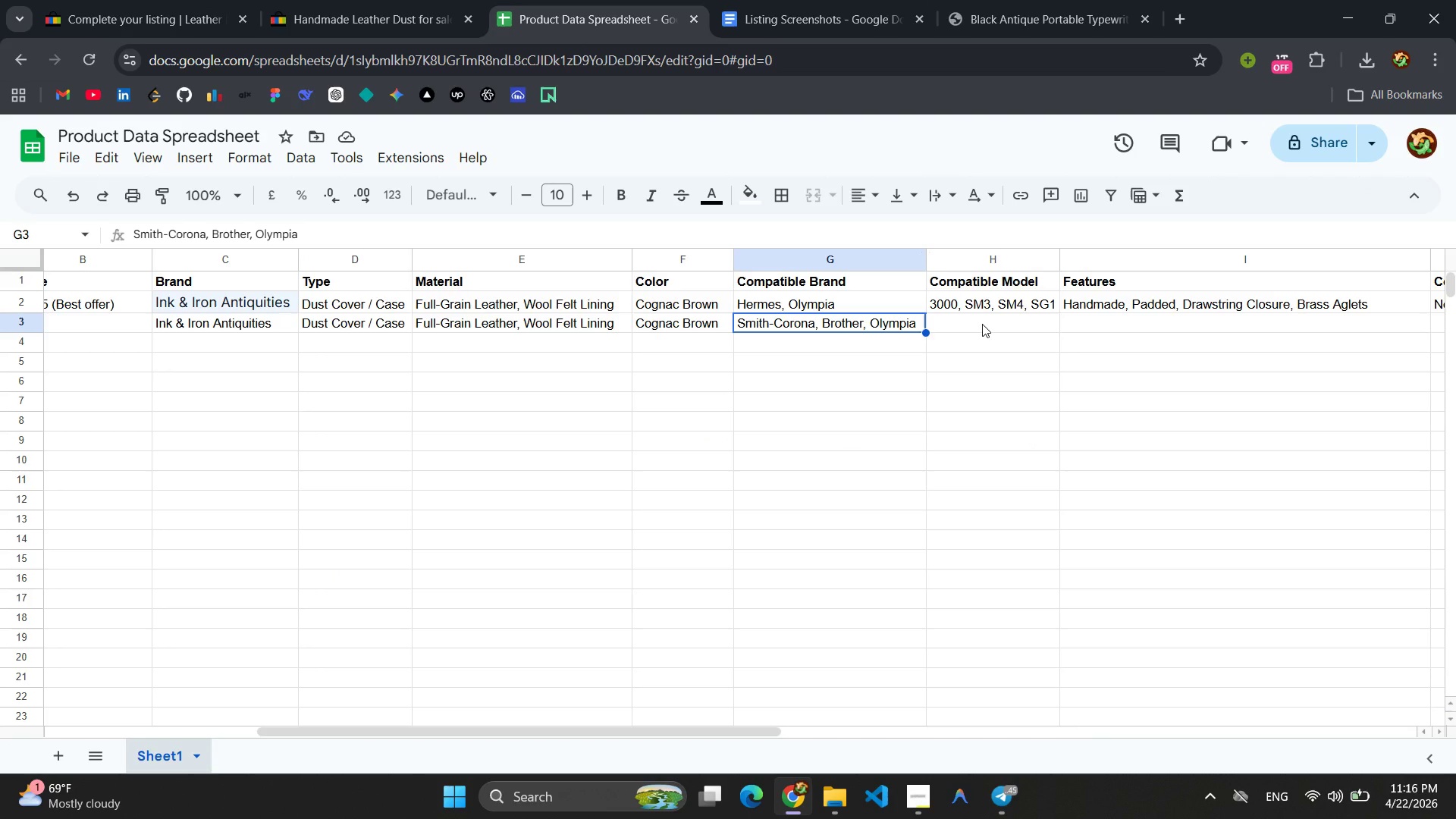 
left_click([982, 324])
 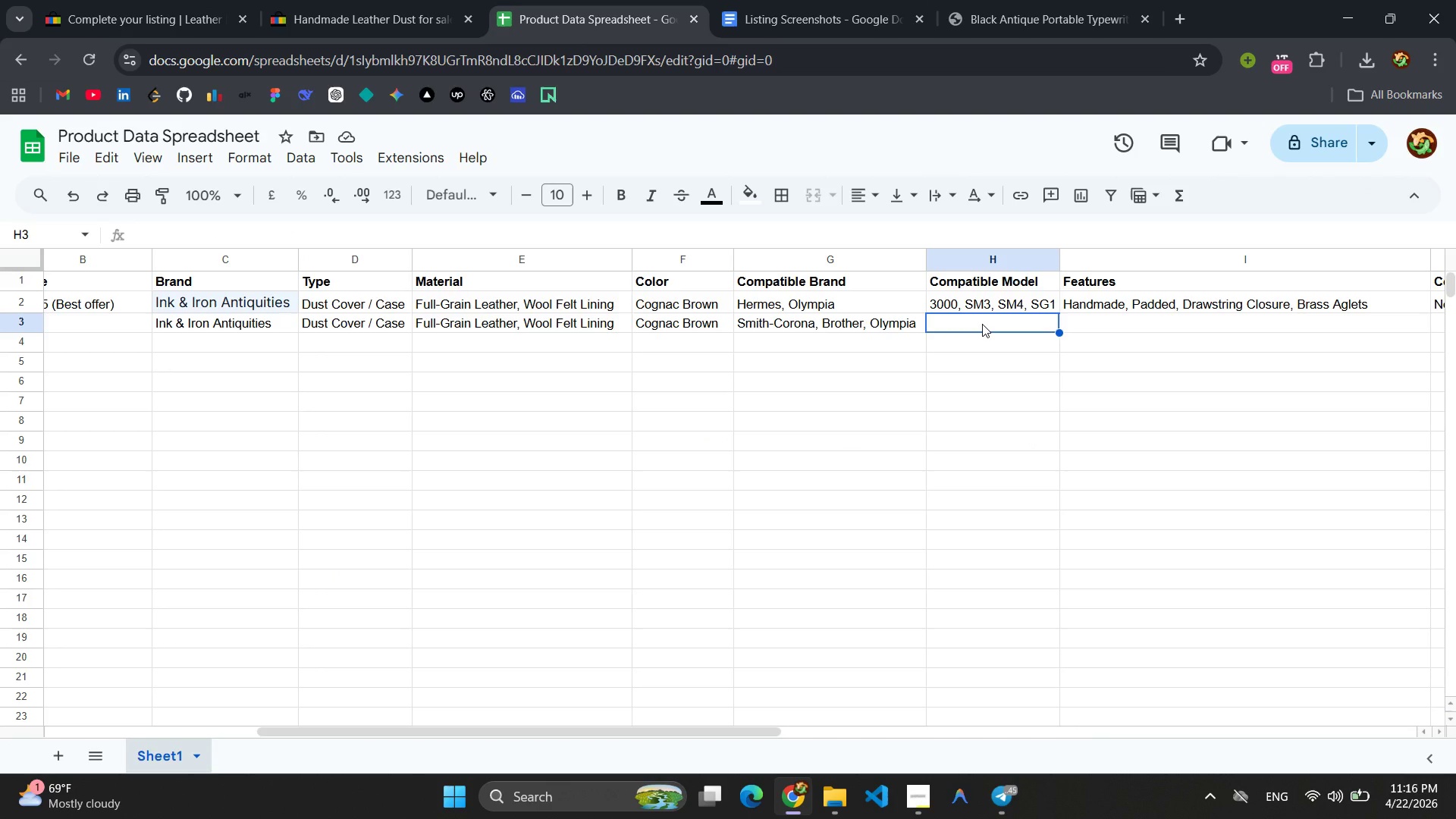 
double_click([982, 324])
 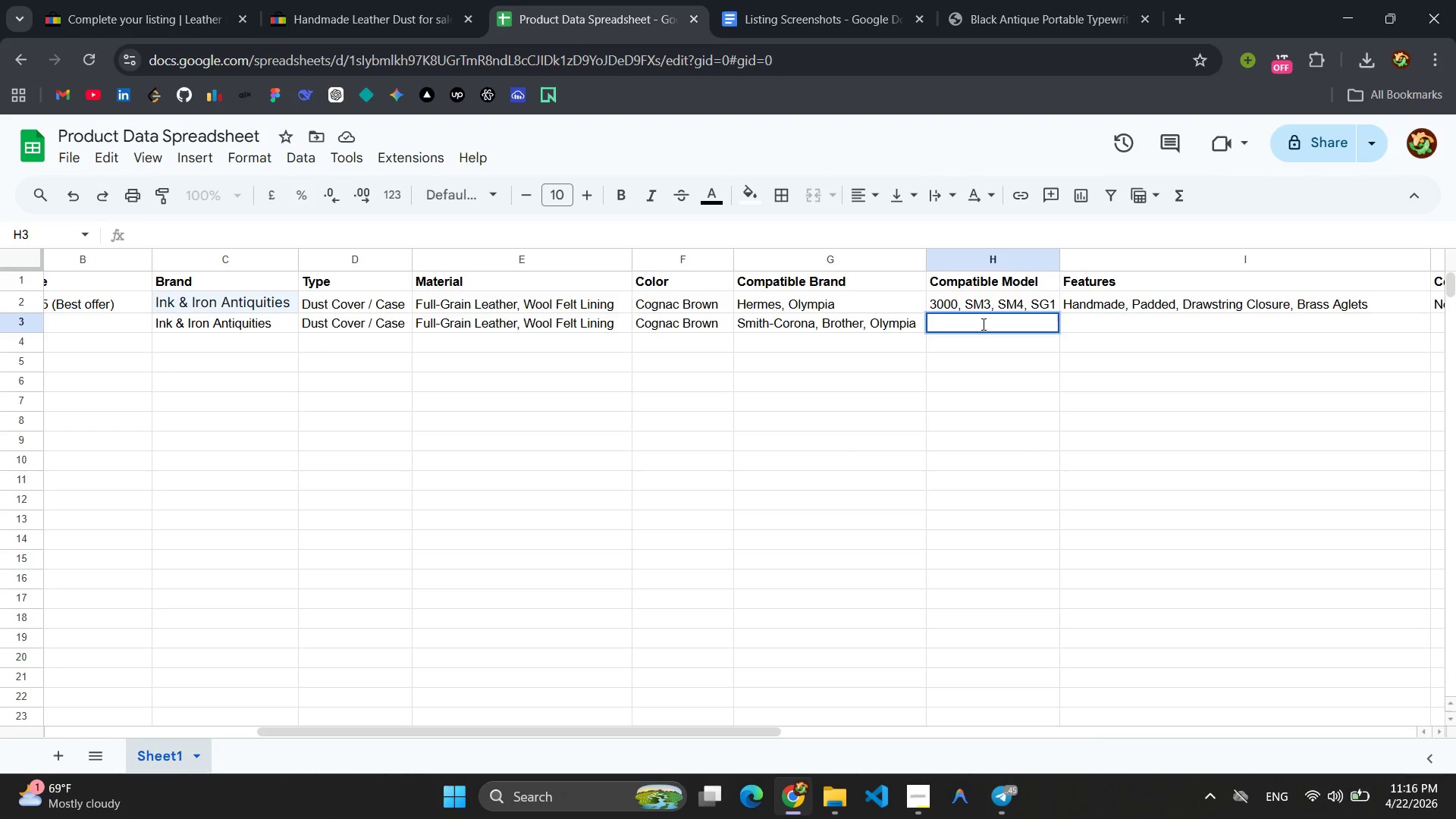 
triple_click([982, 324])
 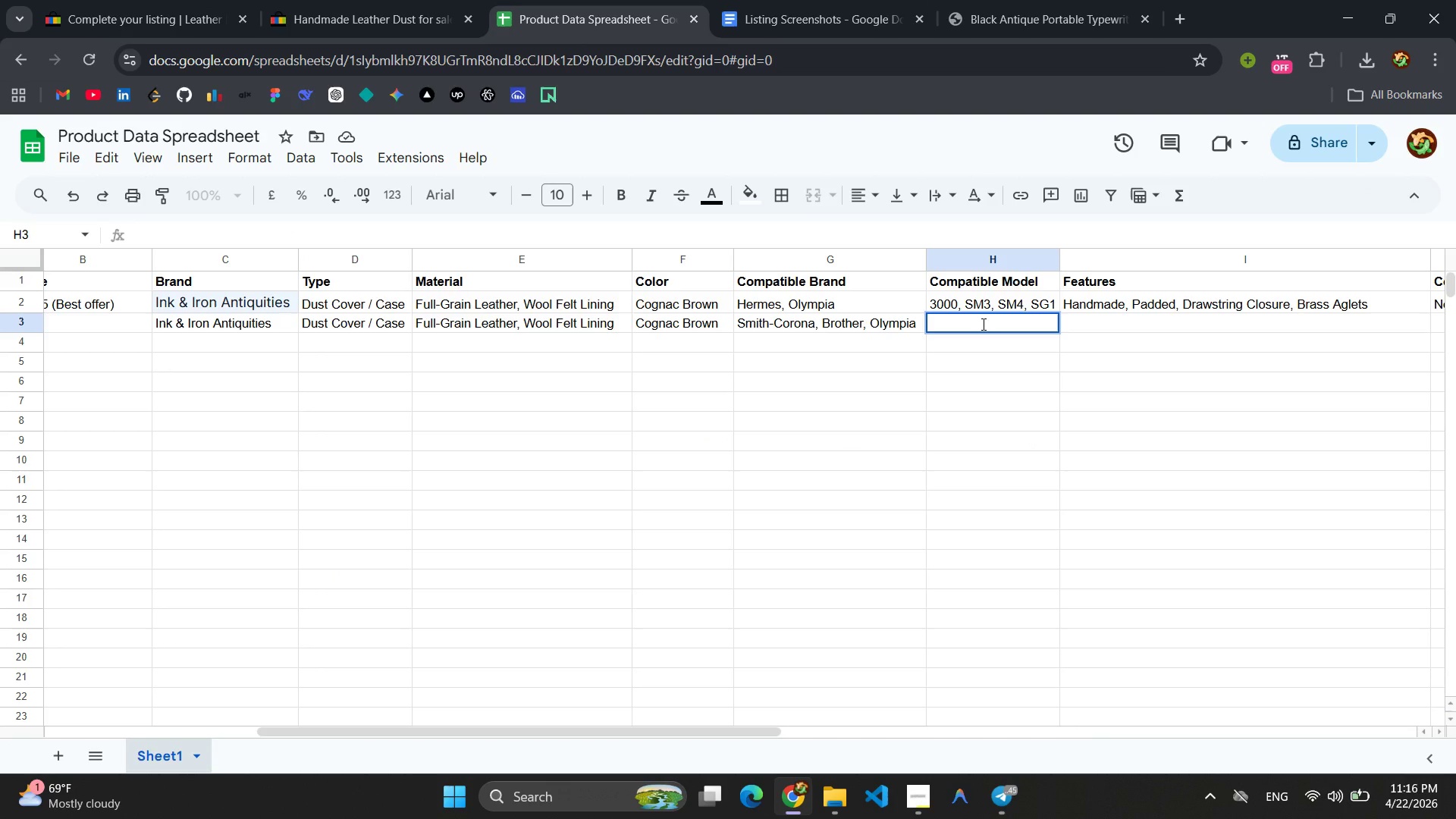 
key(Control+V)
 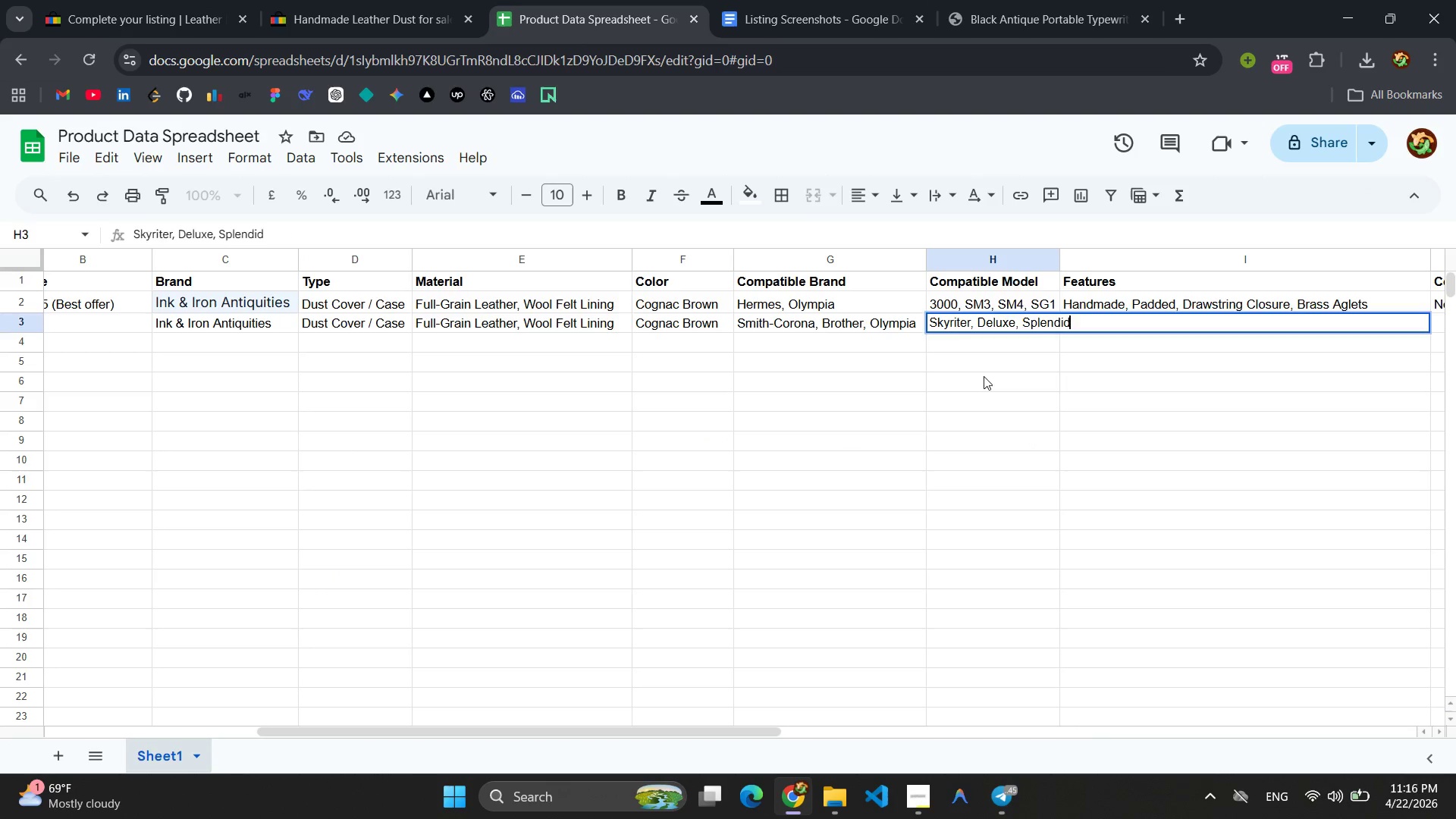 
left_click([984, 376])
 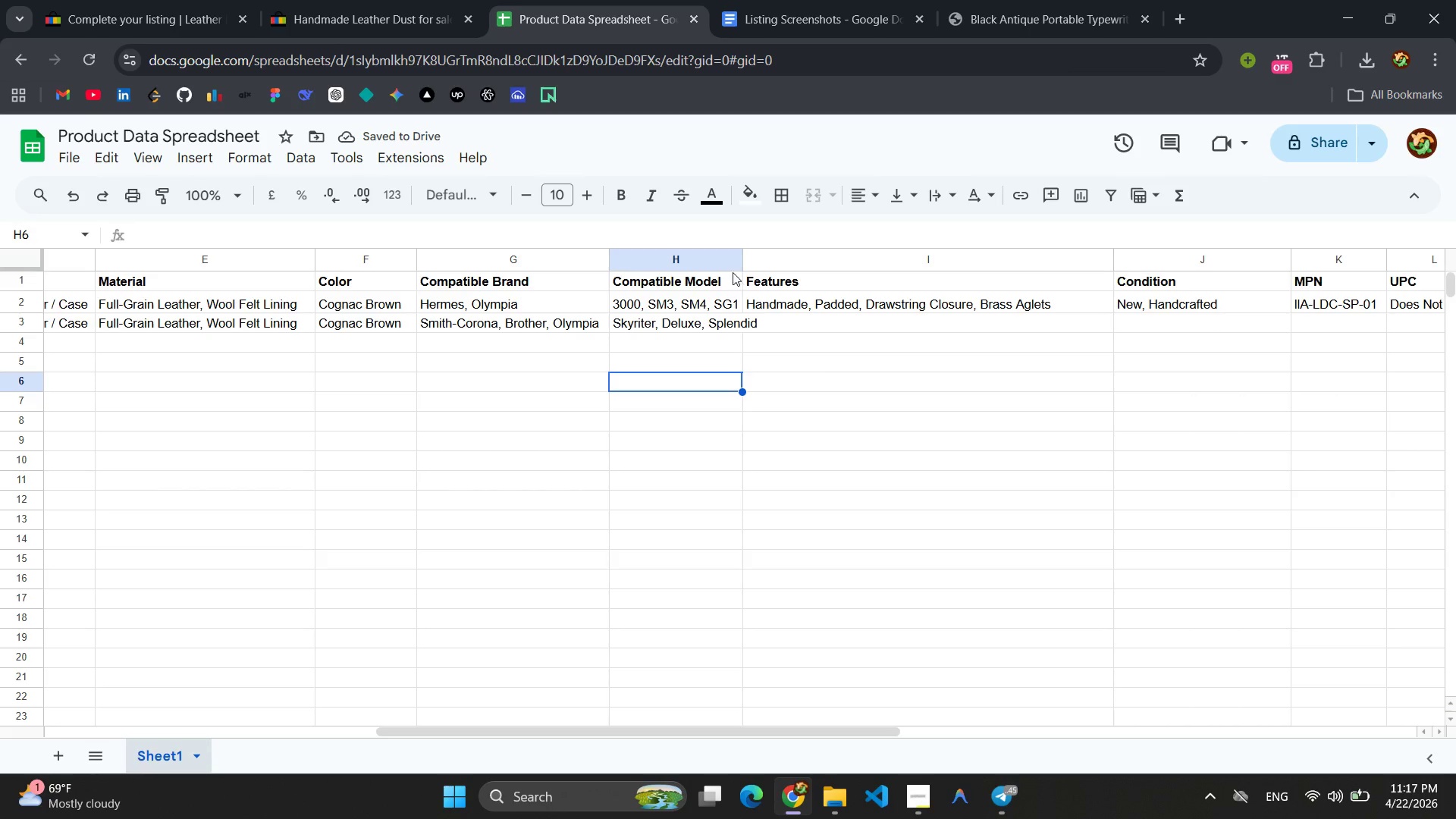 
left_click_drag(start_coordinate=[748, 256], to_coordinate=[769, 256])
 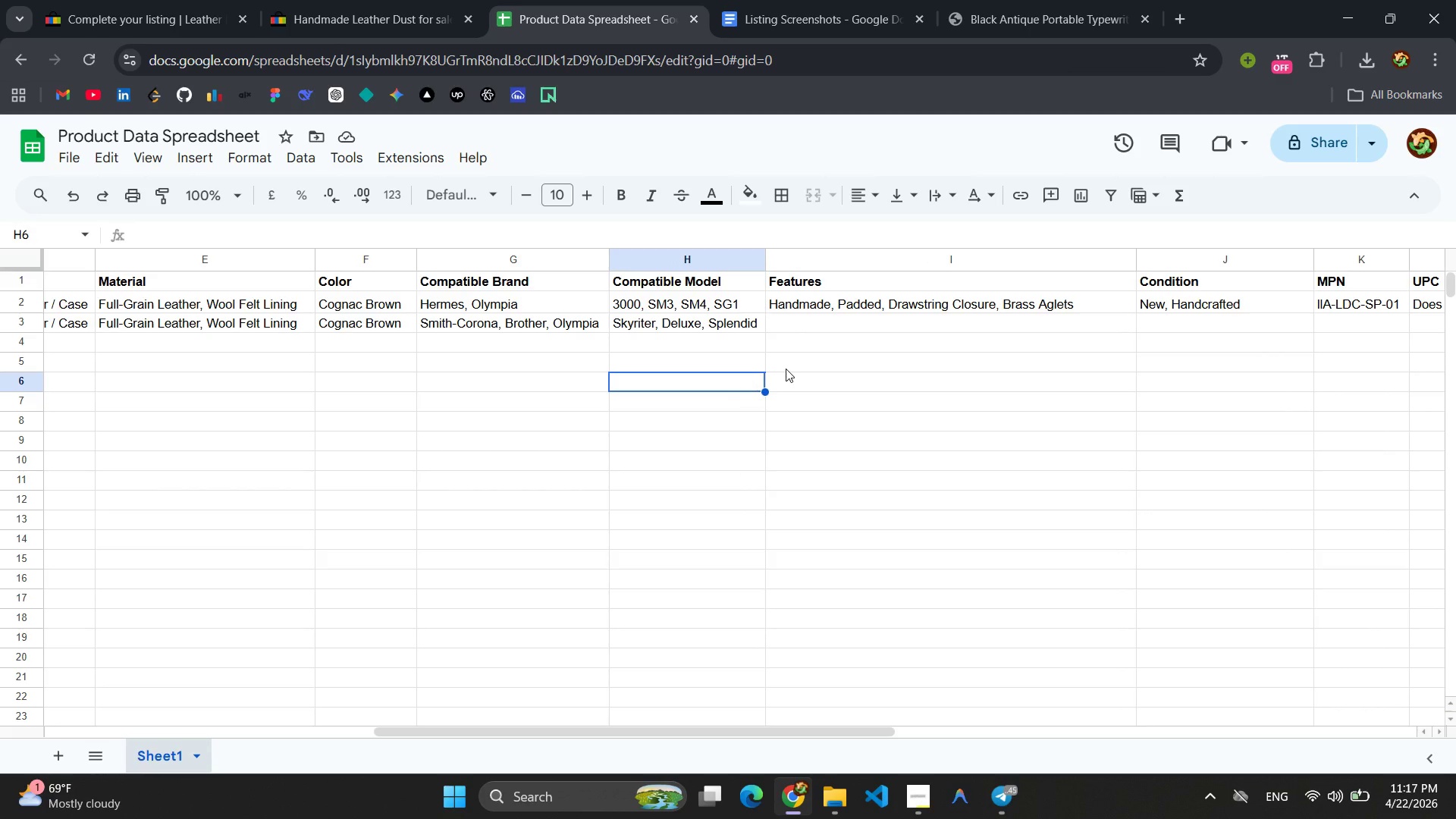 
wait(12.08)
 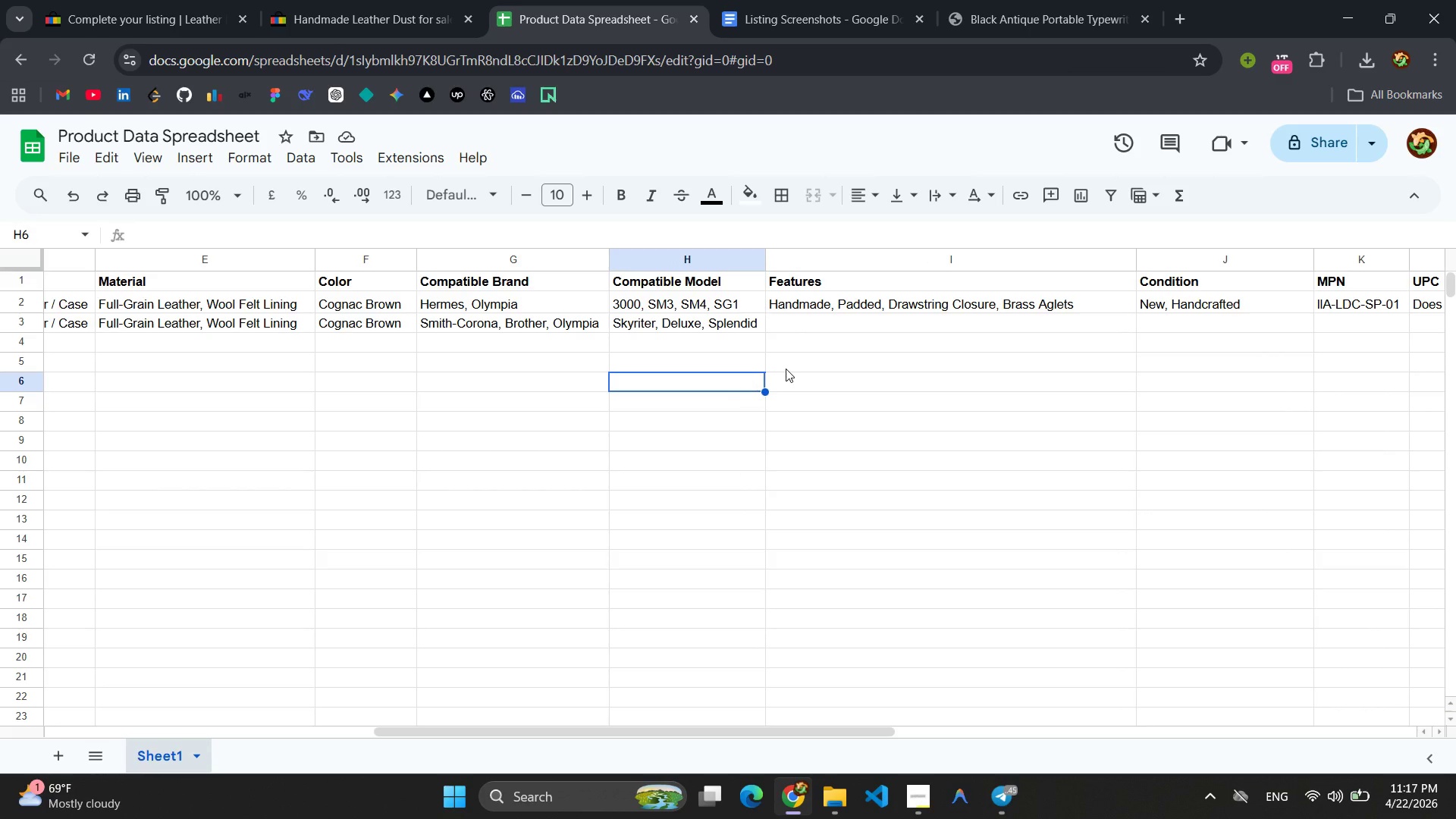 
left_click([1015, 790])
 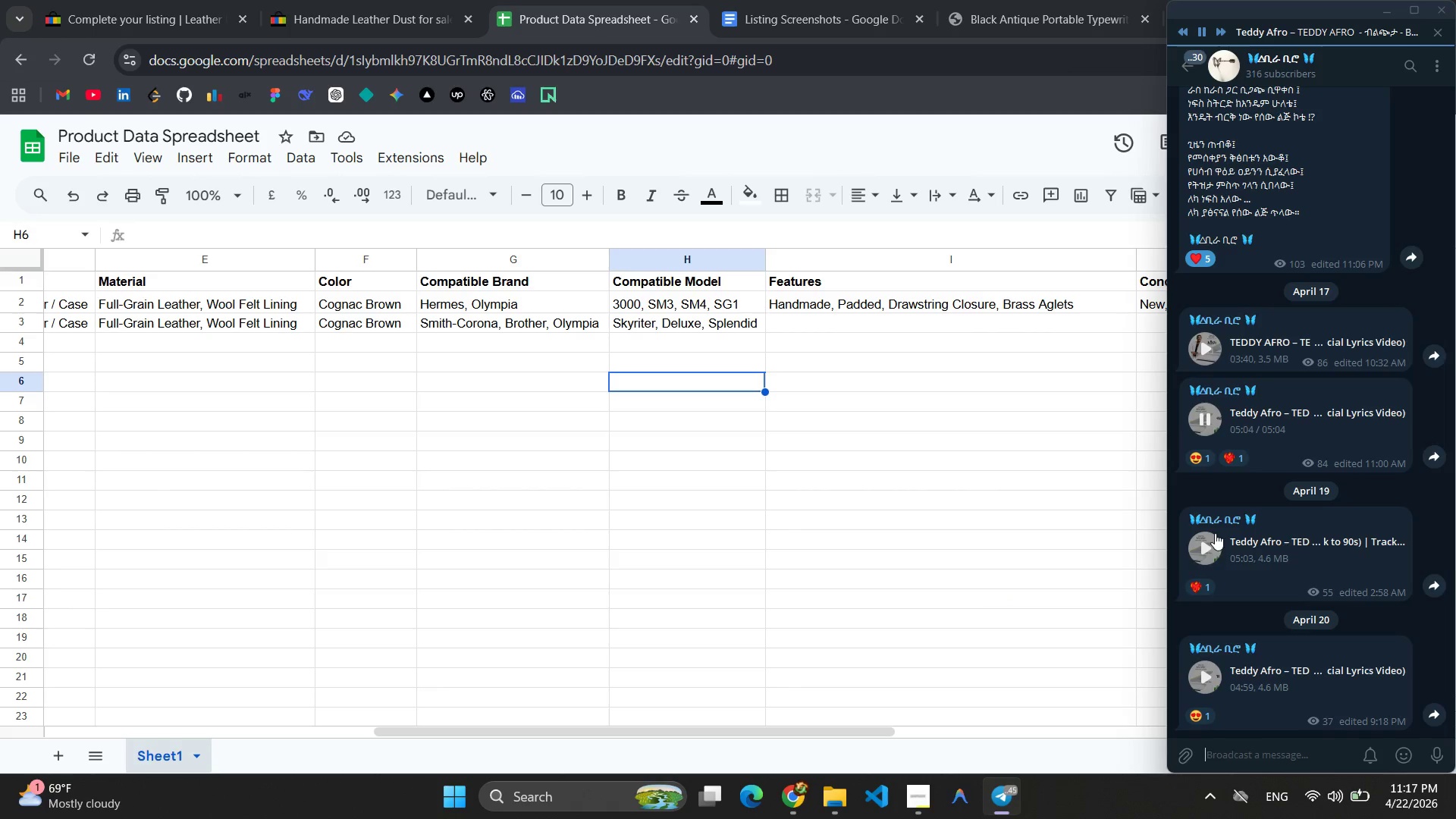 
left_click([1211, 538])
 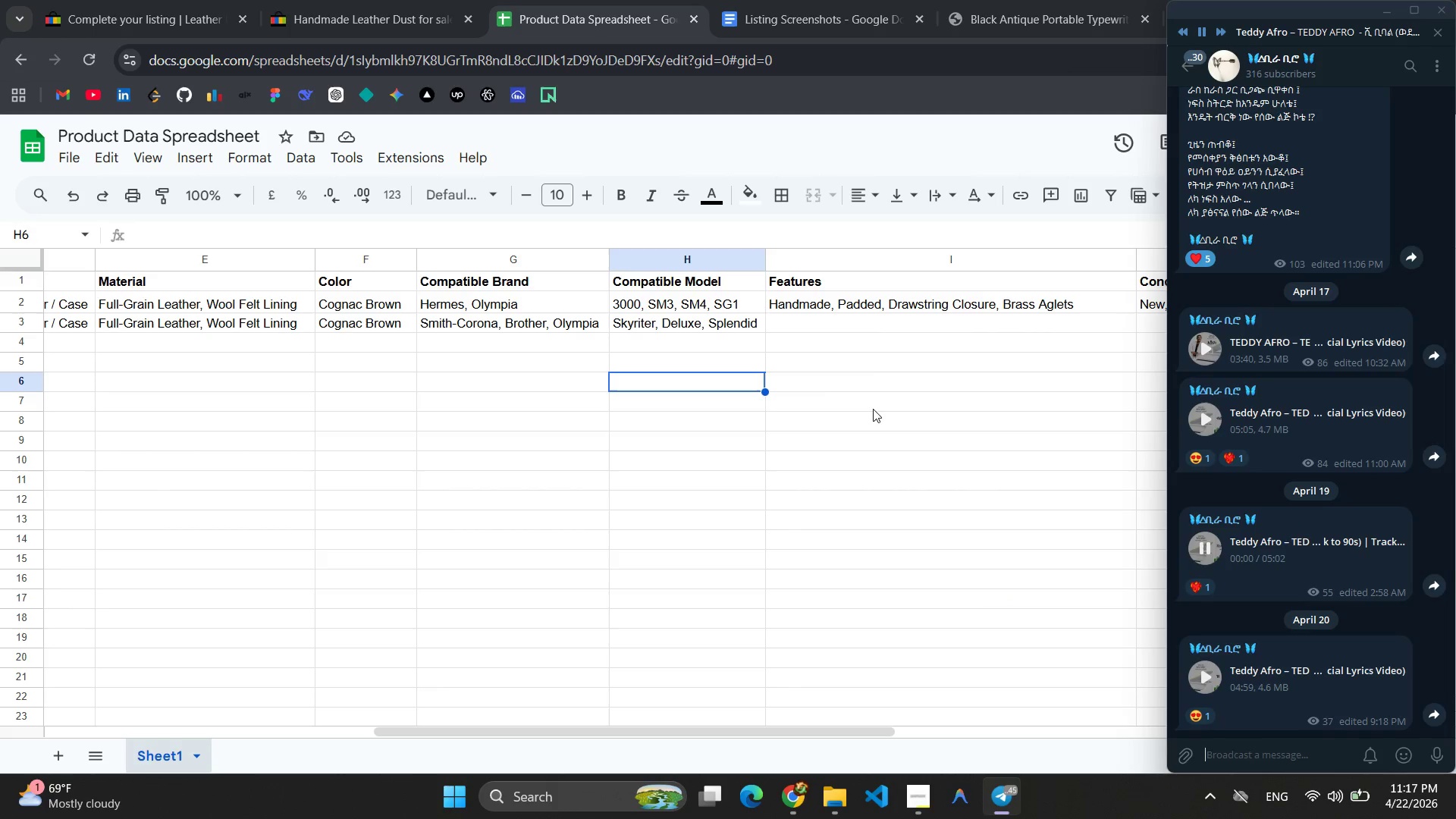 
left_click([787, 328])
 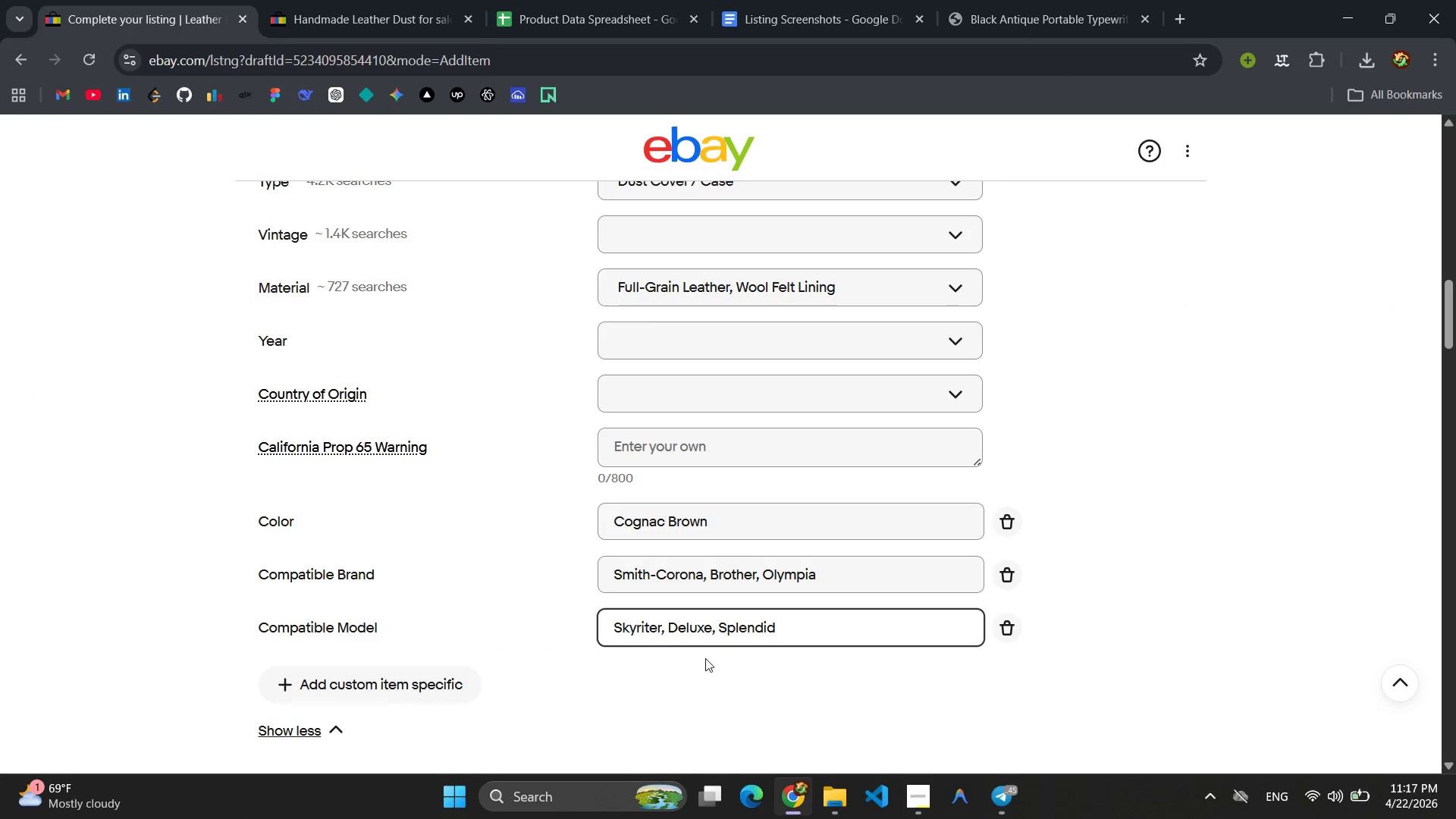 
wait(10.66)
 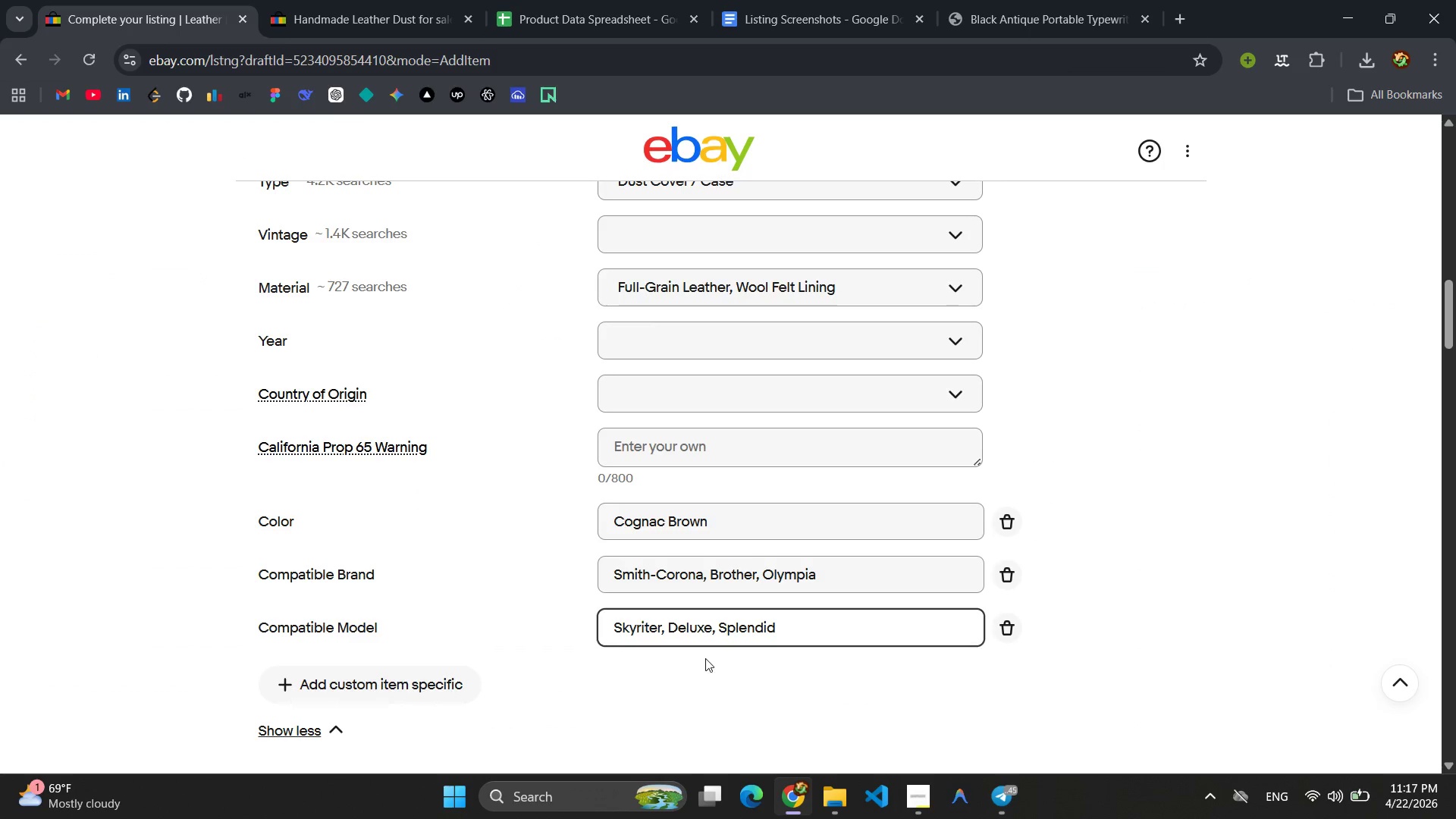 
left_click([563, 0])
 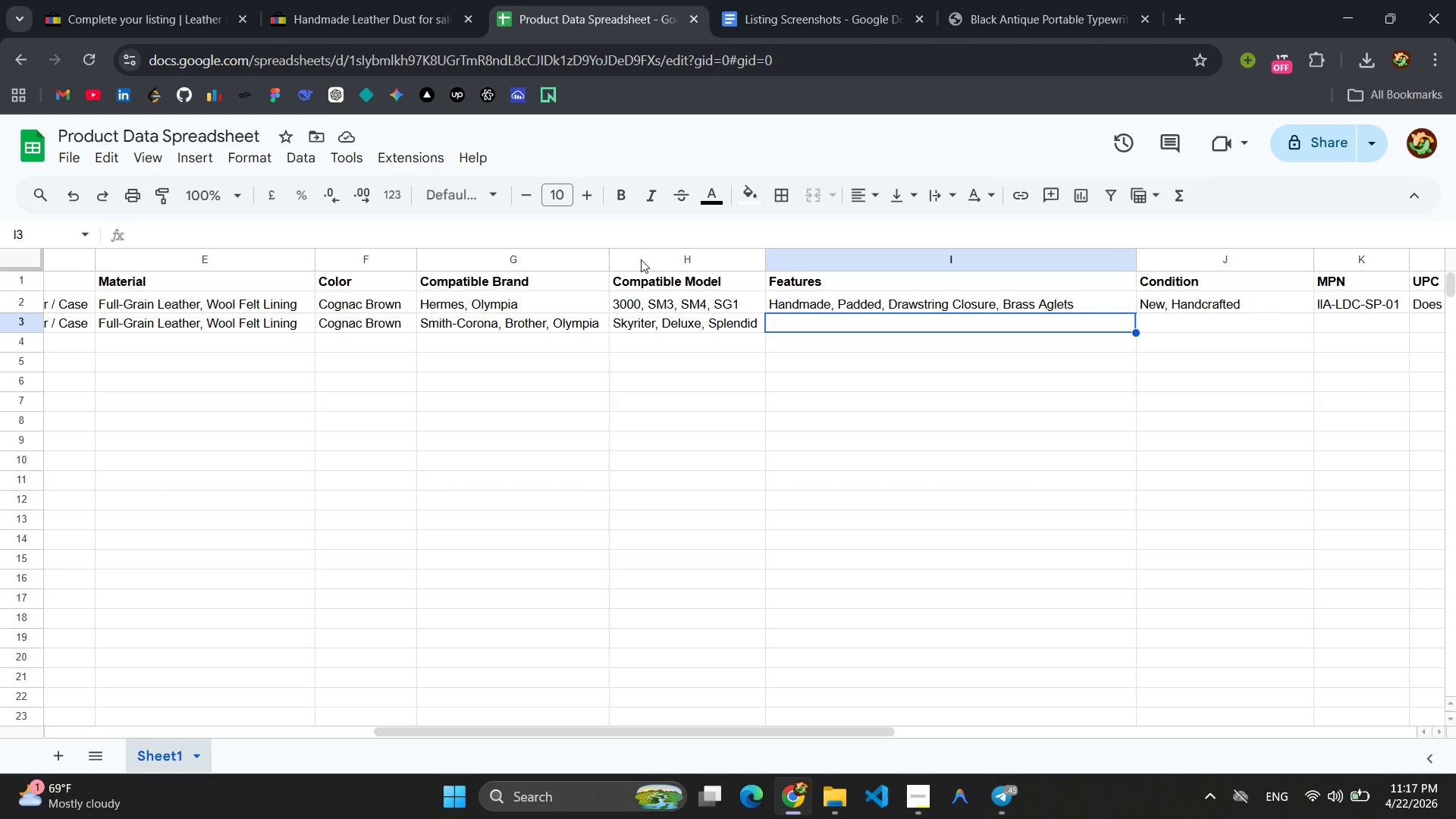 
left_click([164, 0])
 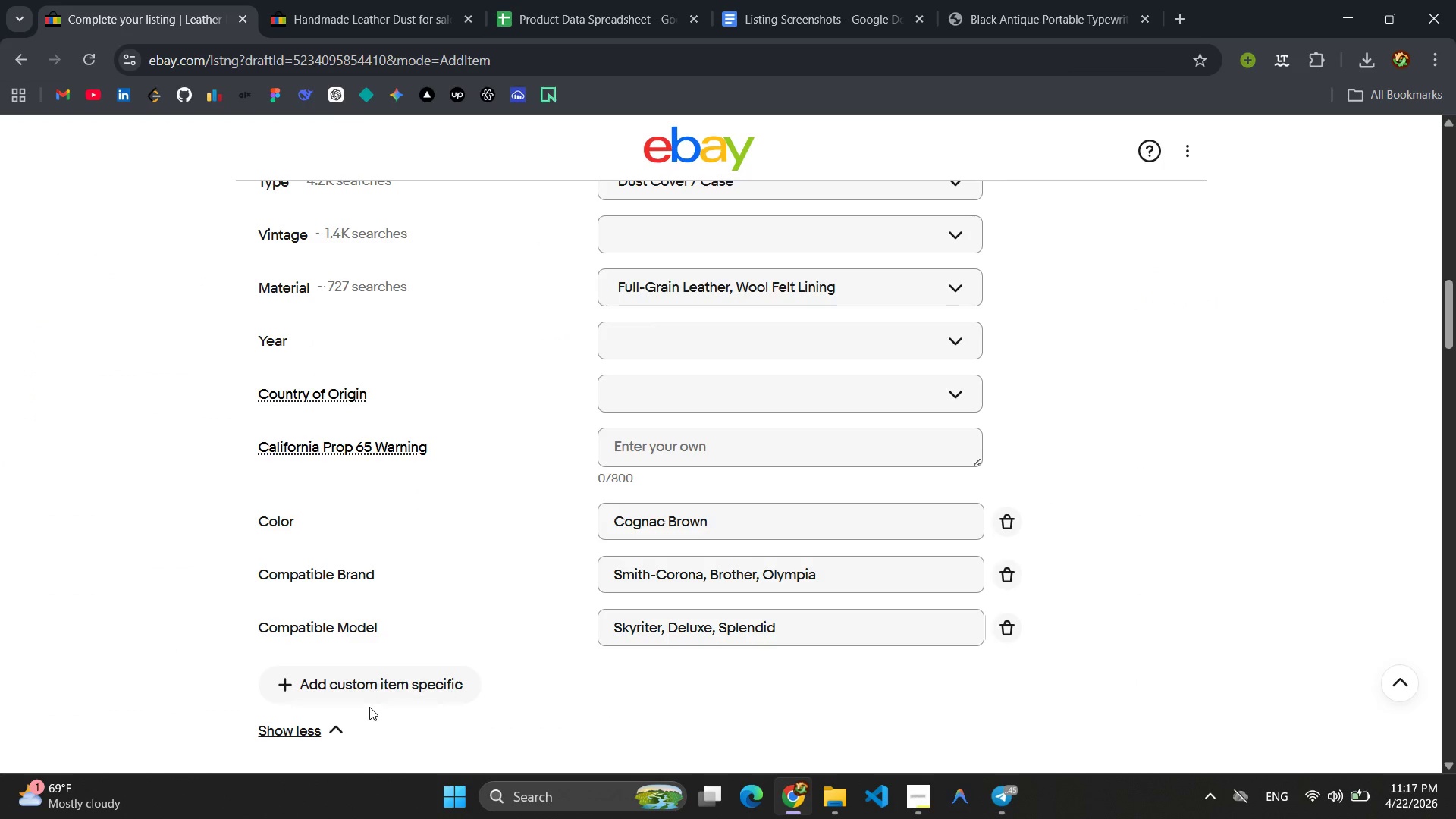 
double_click([367, 695])
 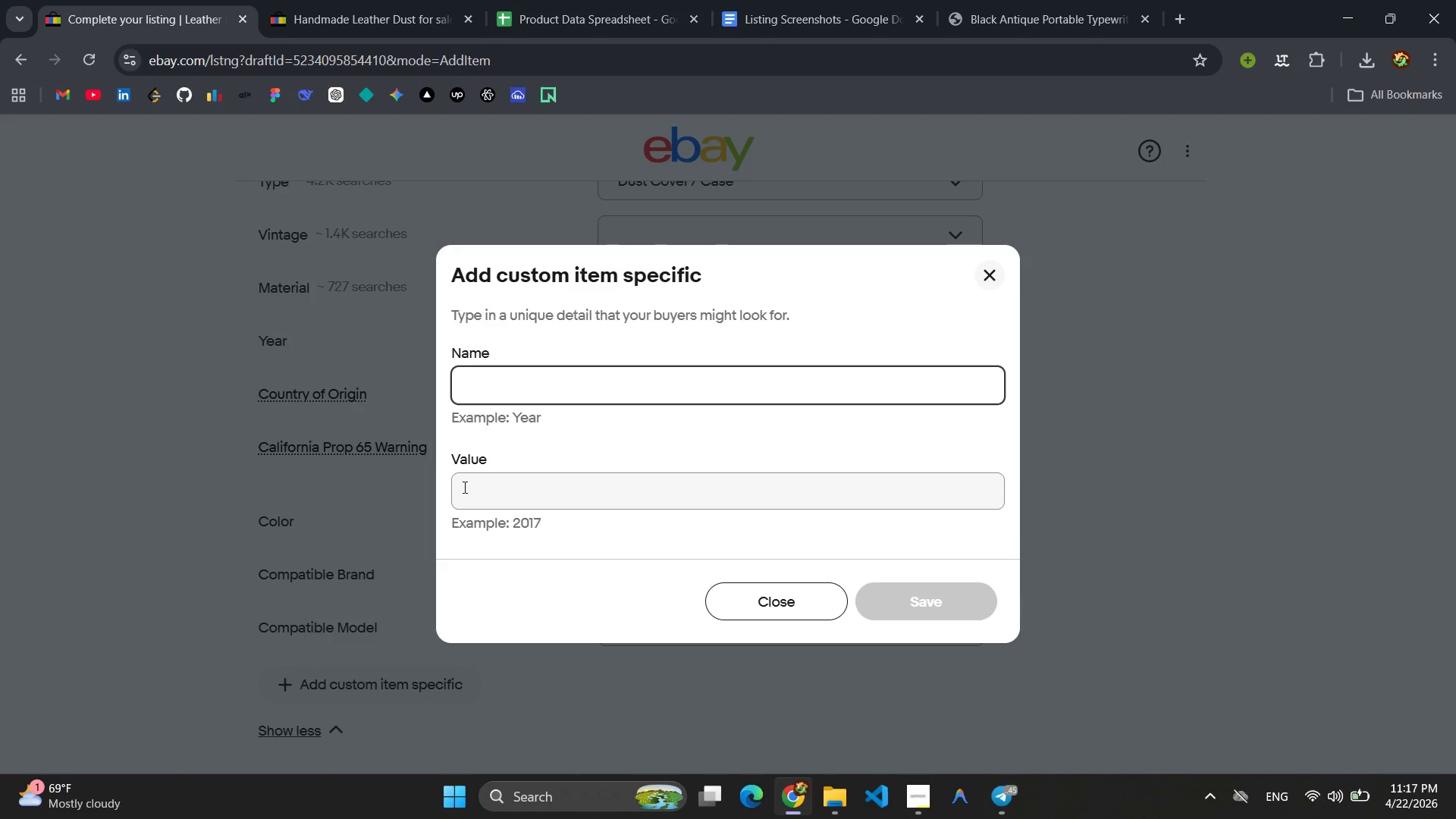 
type(Feat)
 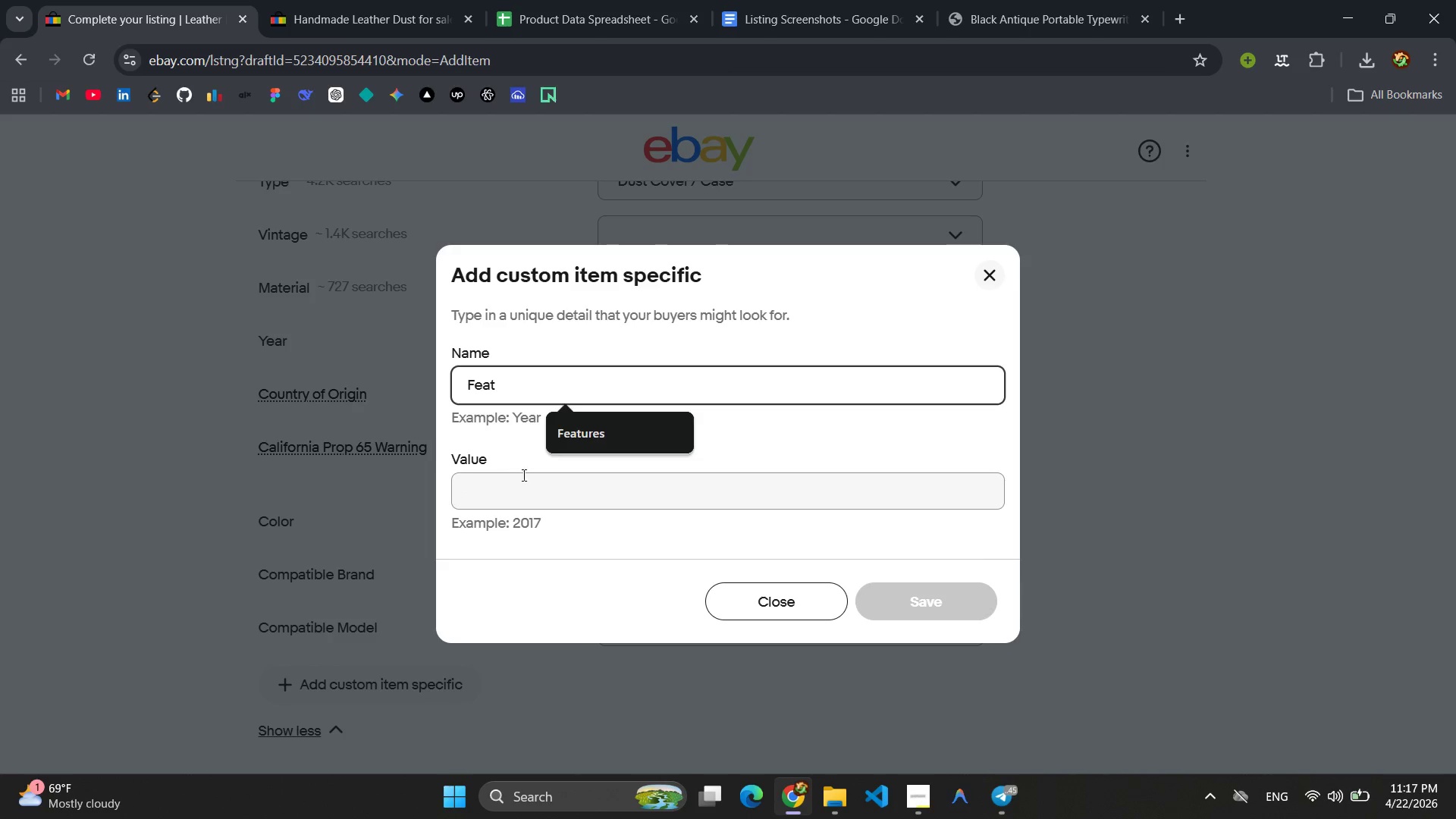 
left_click([591, 438])
 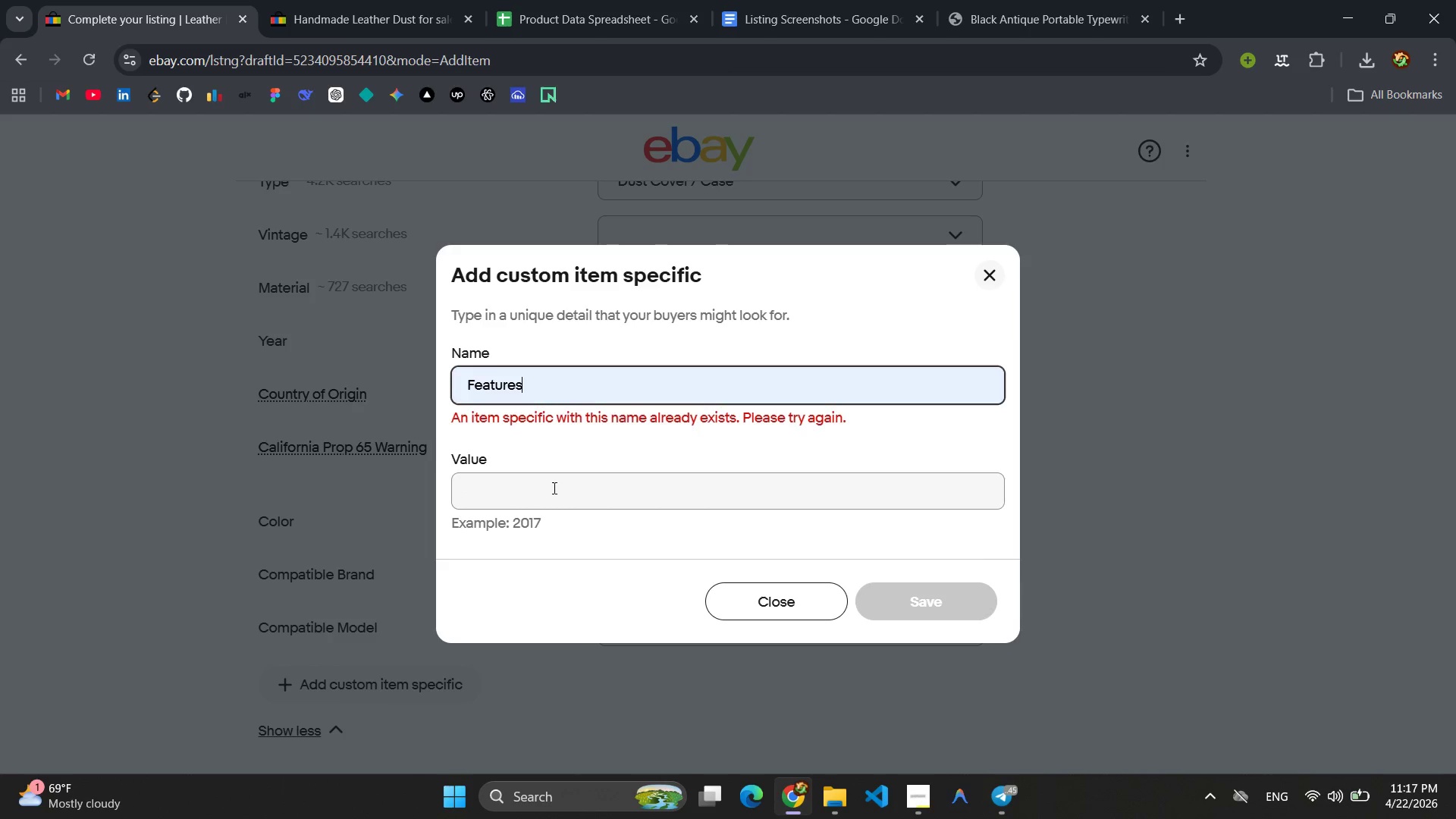 
left_click([553, 488])
 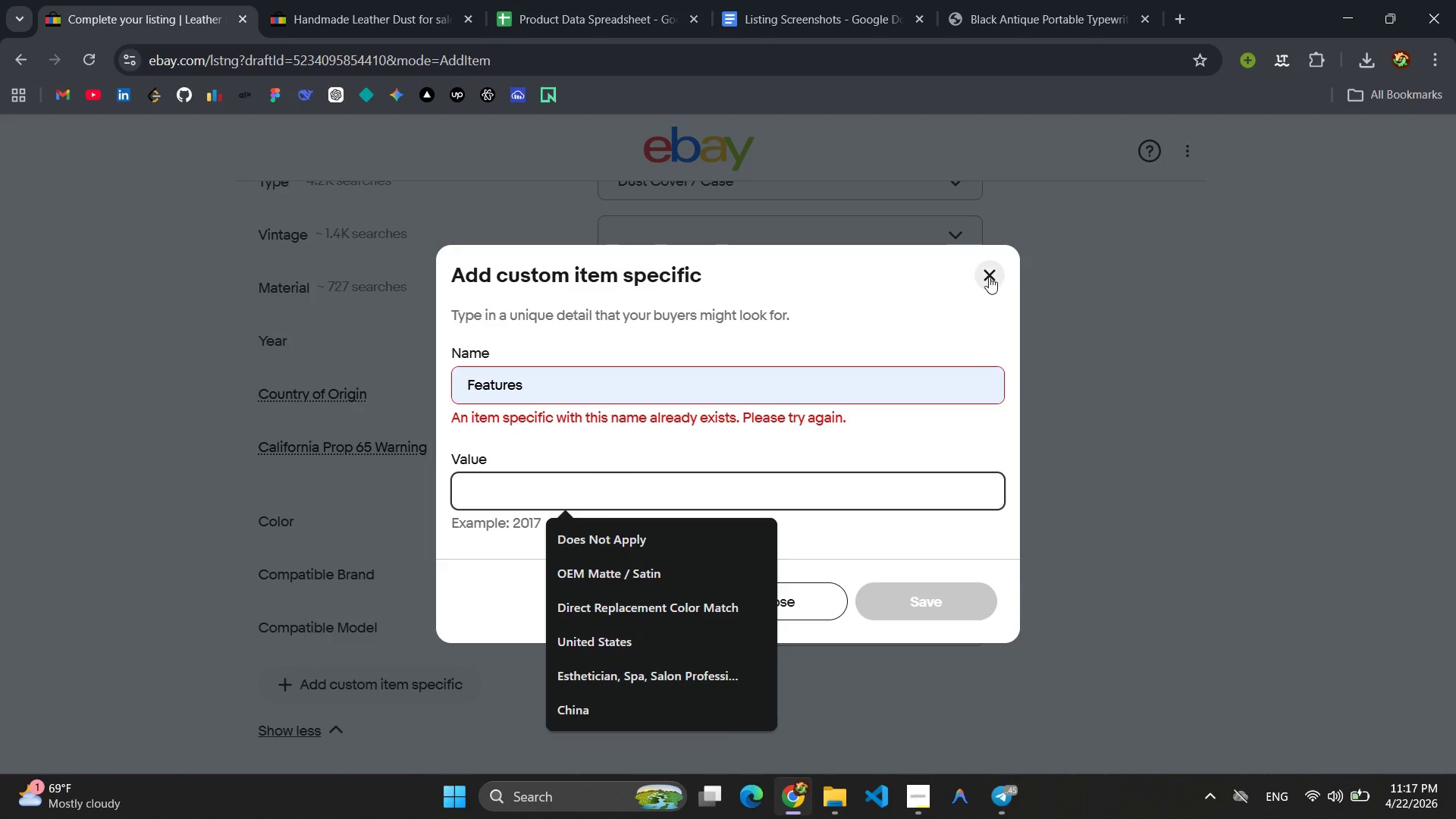 
left_click([989, 277])
 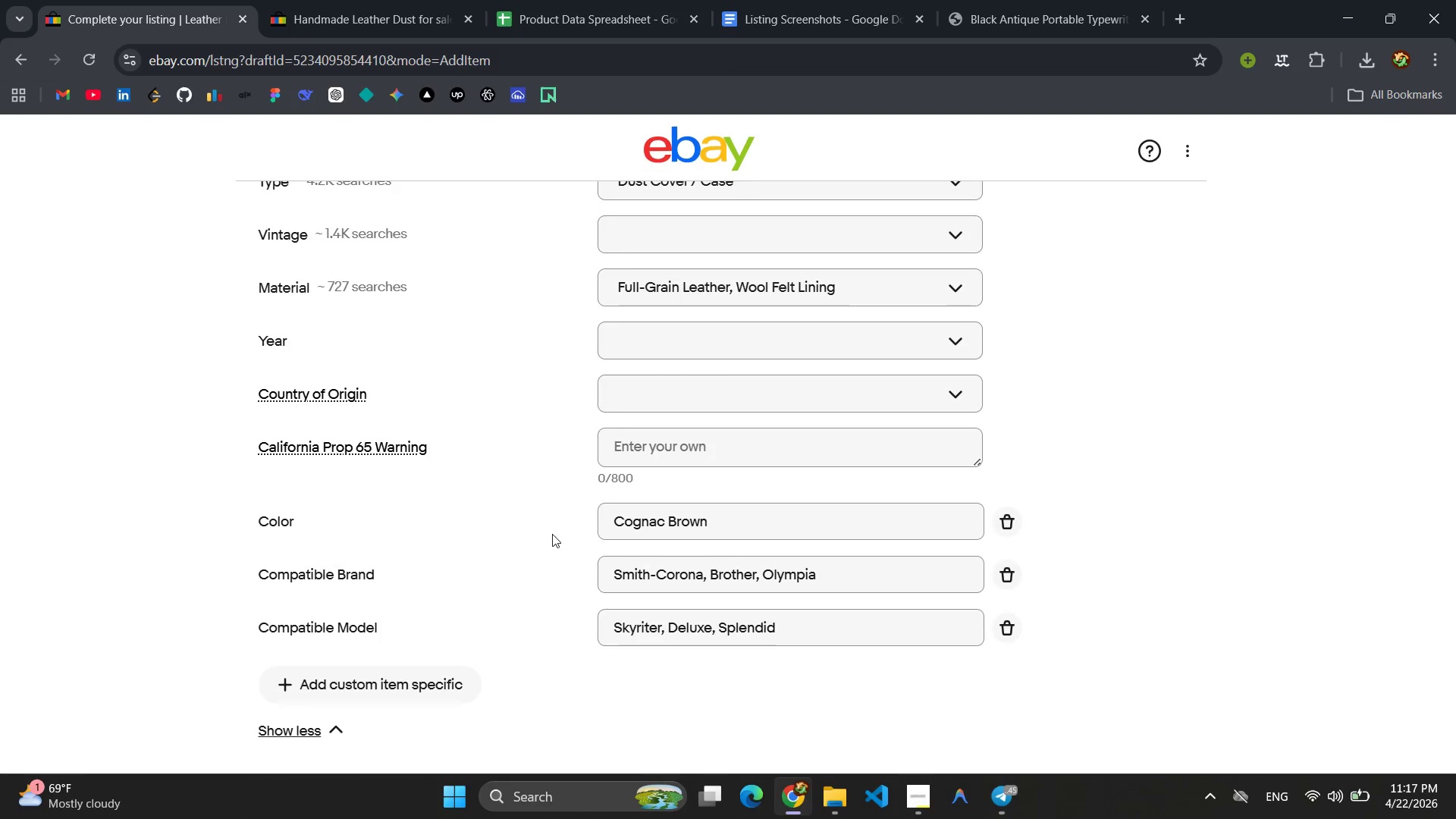 
scroll: coordinate [453, 480], scroll_direction: up, amount: 6.0
 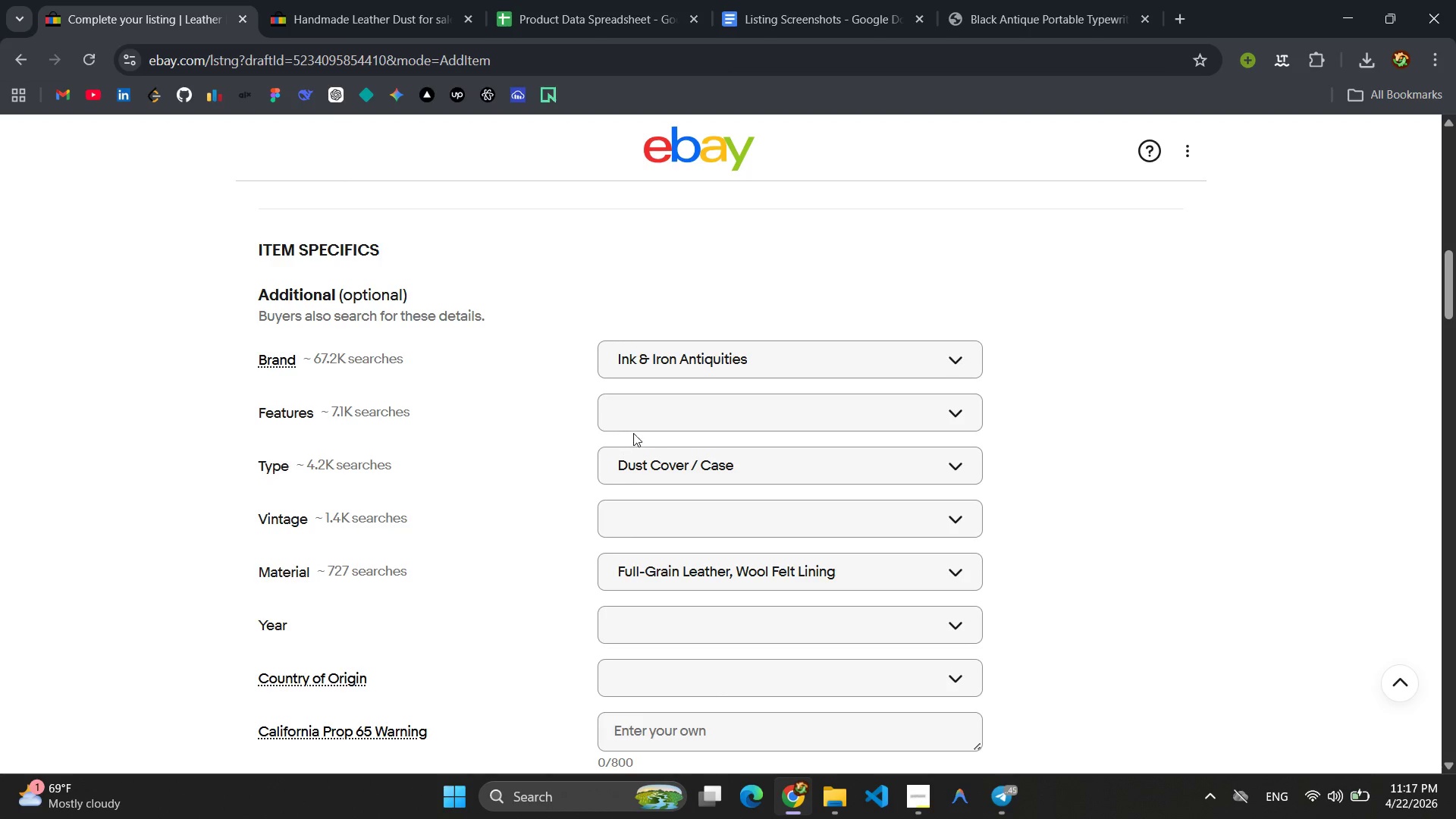 
left_click([650, 419])
 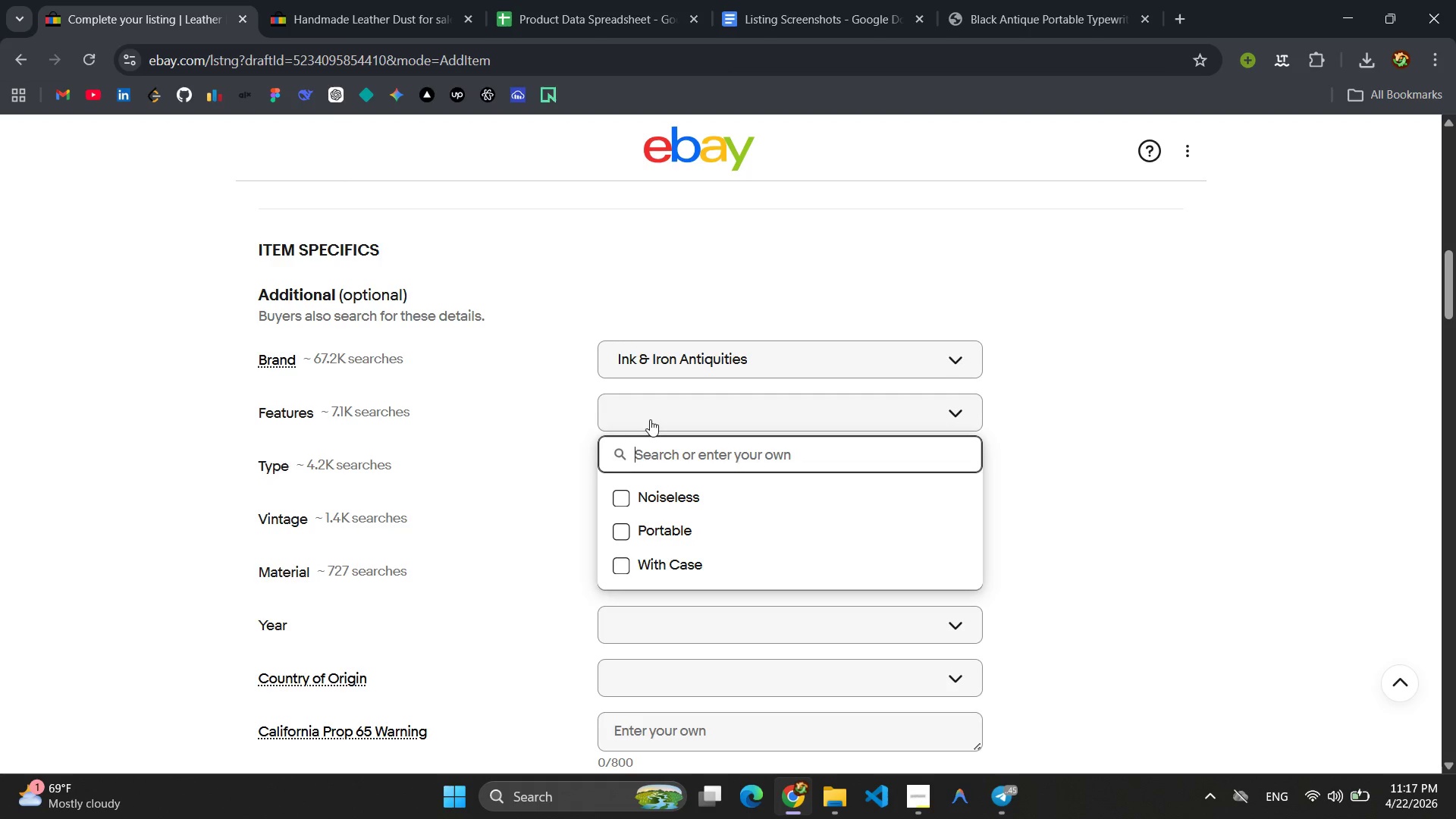 
type(Handmade)
 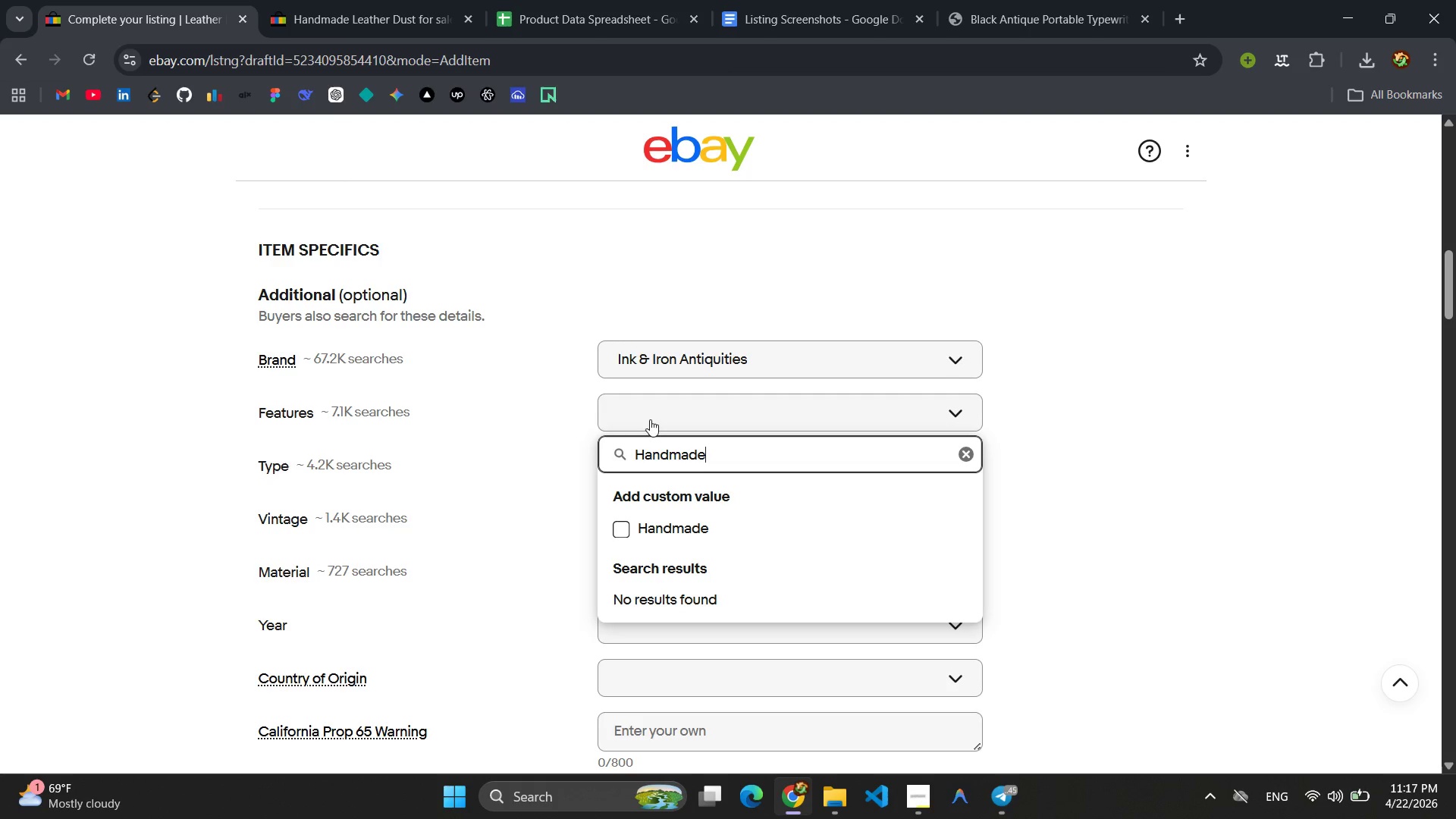 
key(Enter)
 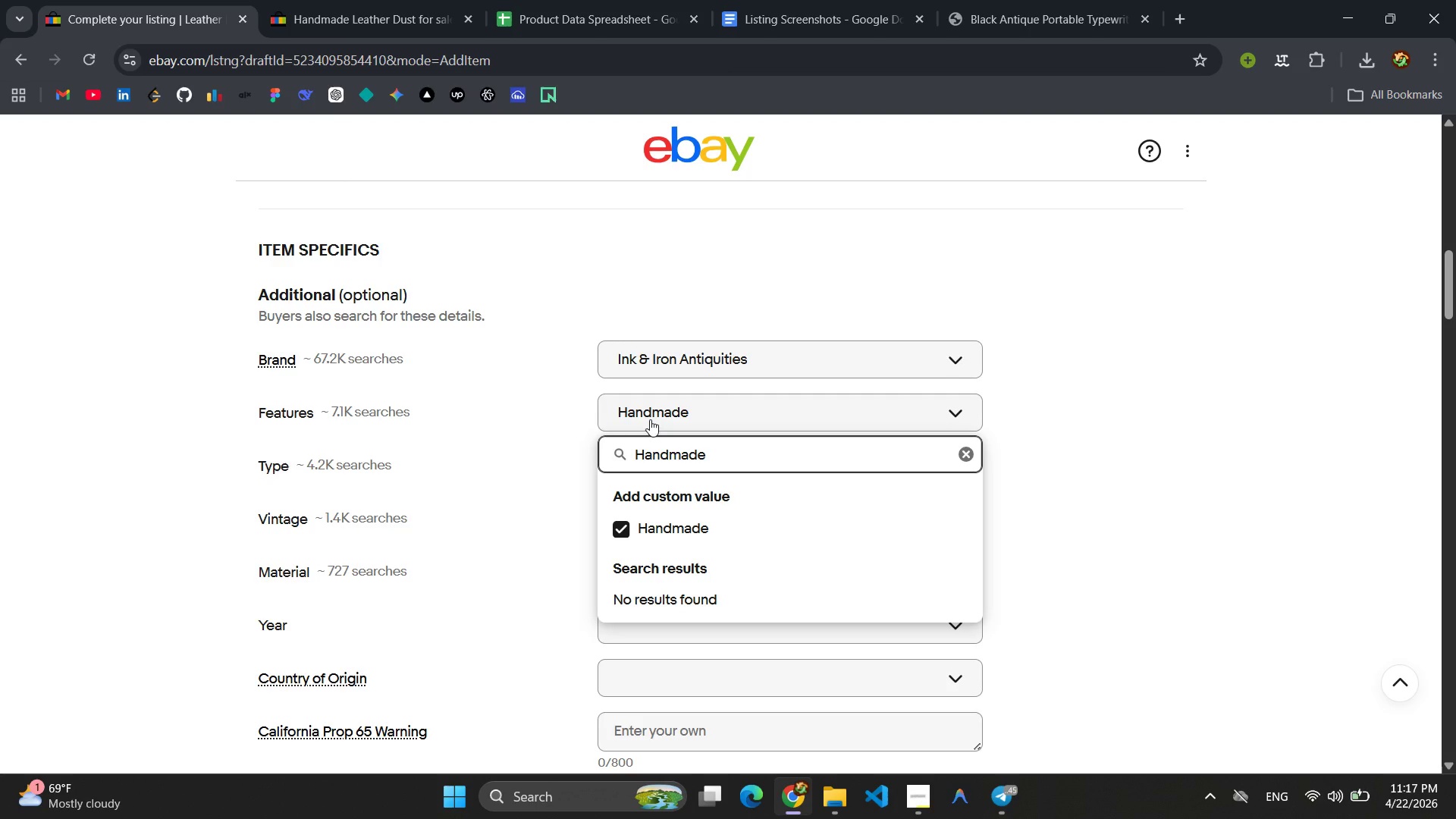 
hold_key(key=Enter, duration=0.84)
 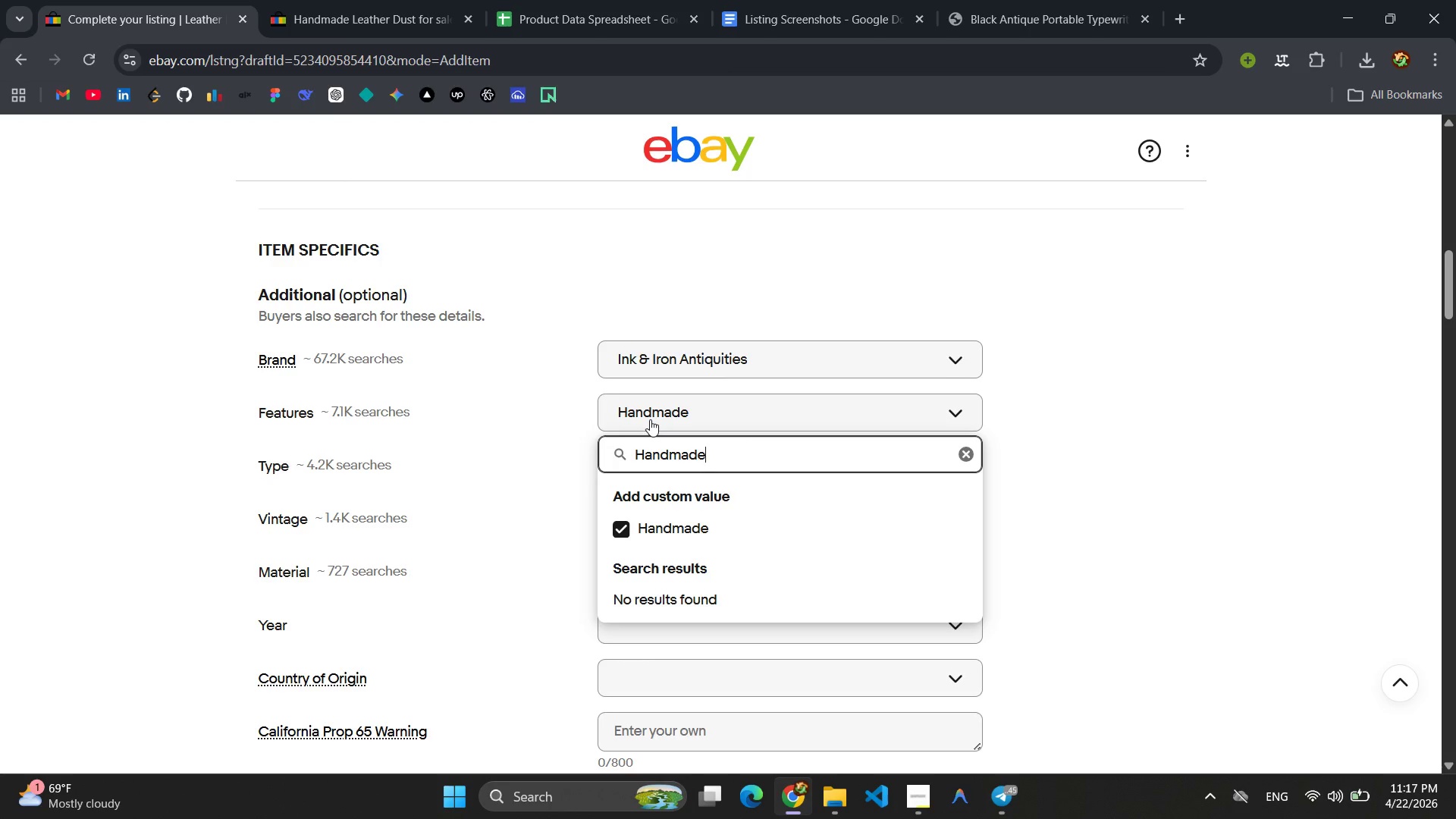 
hold_key(key=Backspace, duration=1.08)
 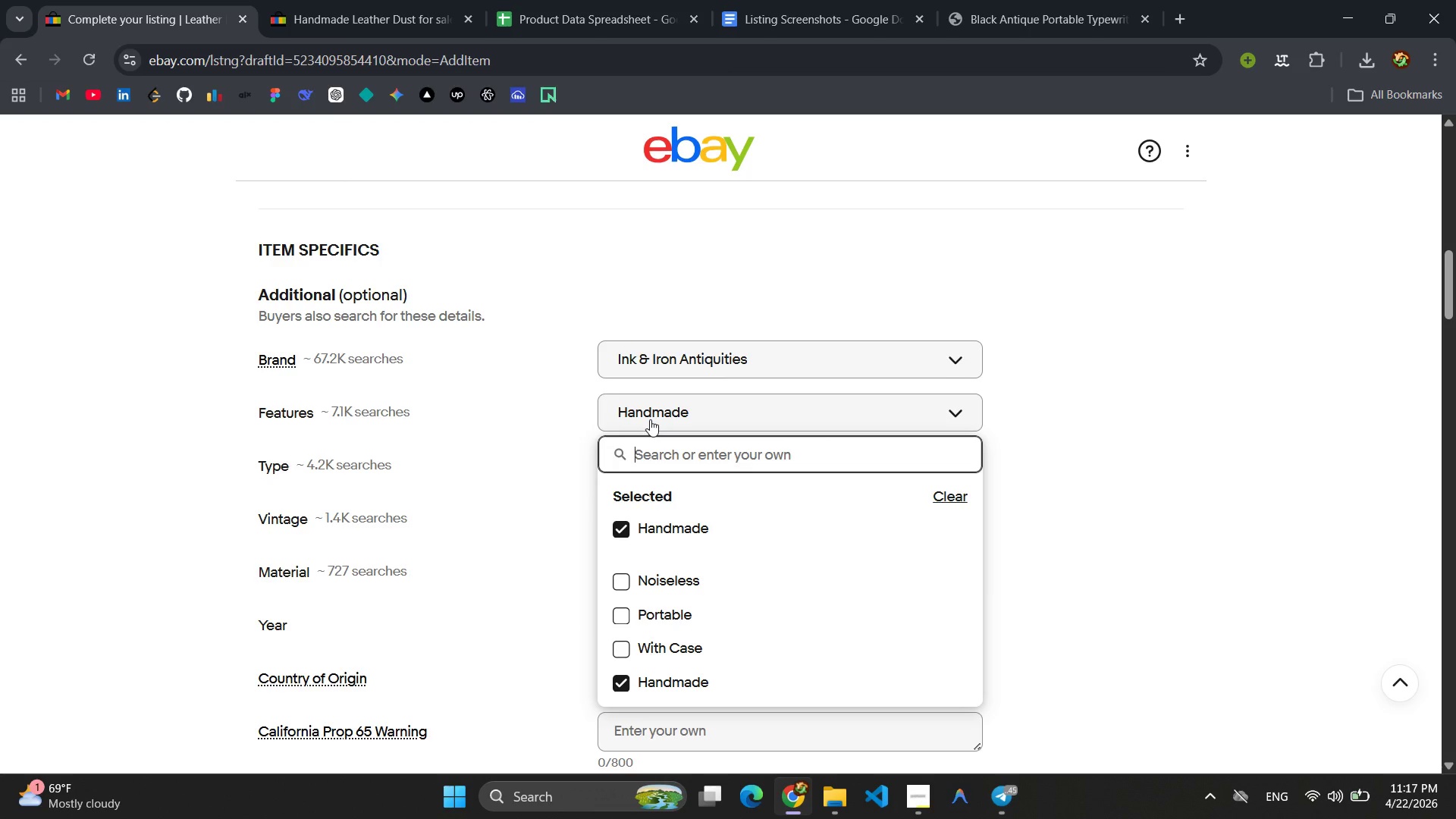 
type(Padded)
 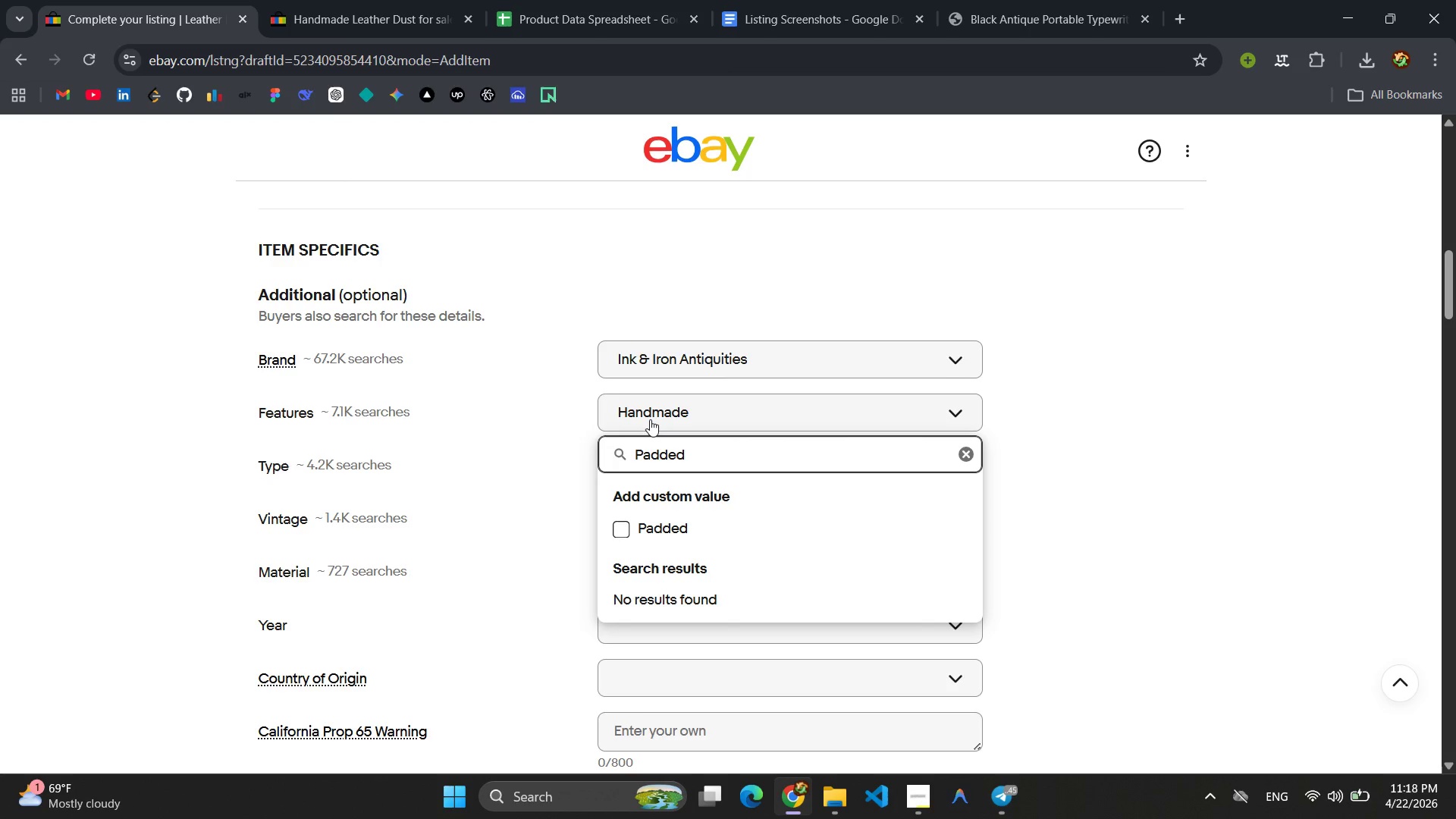 
key(Enter)
 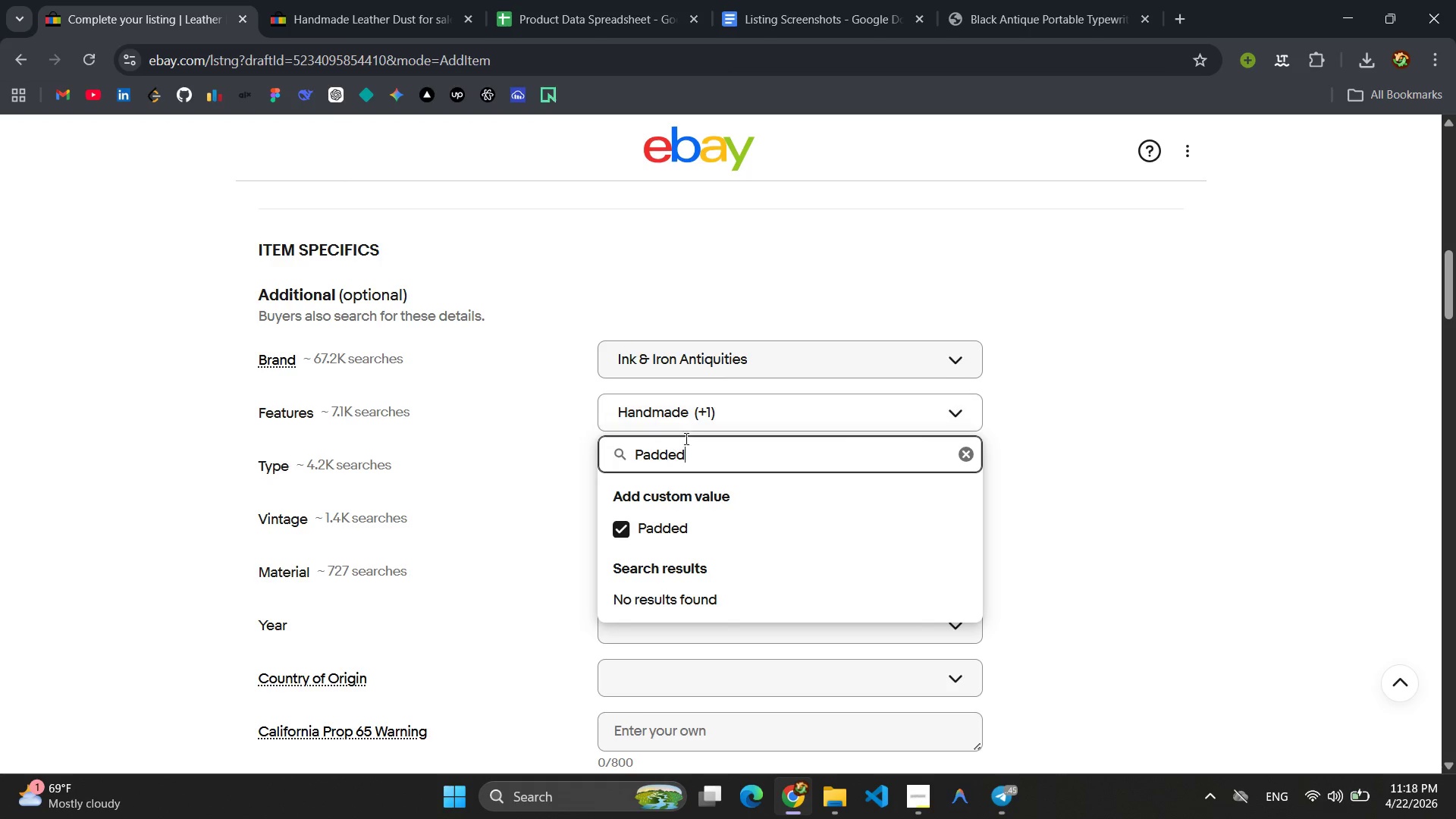 
left_click([705, 452])
 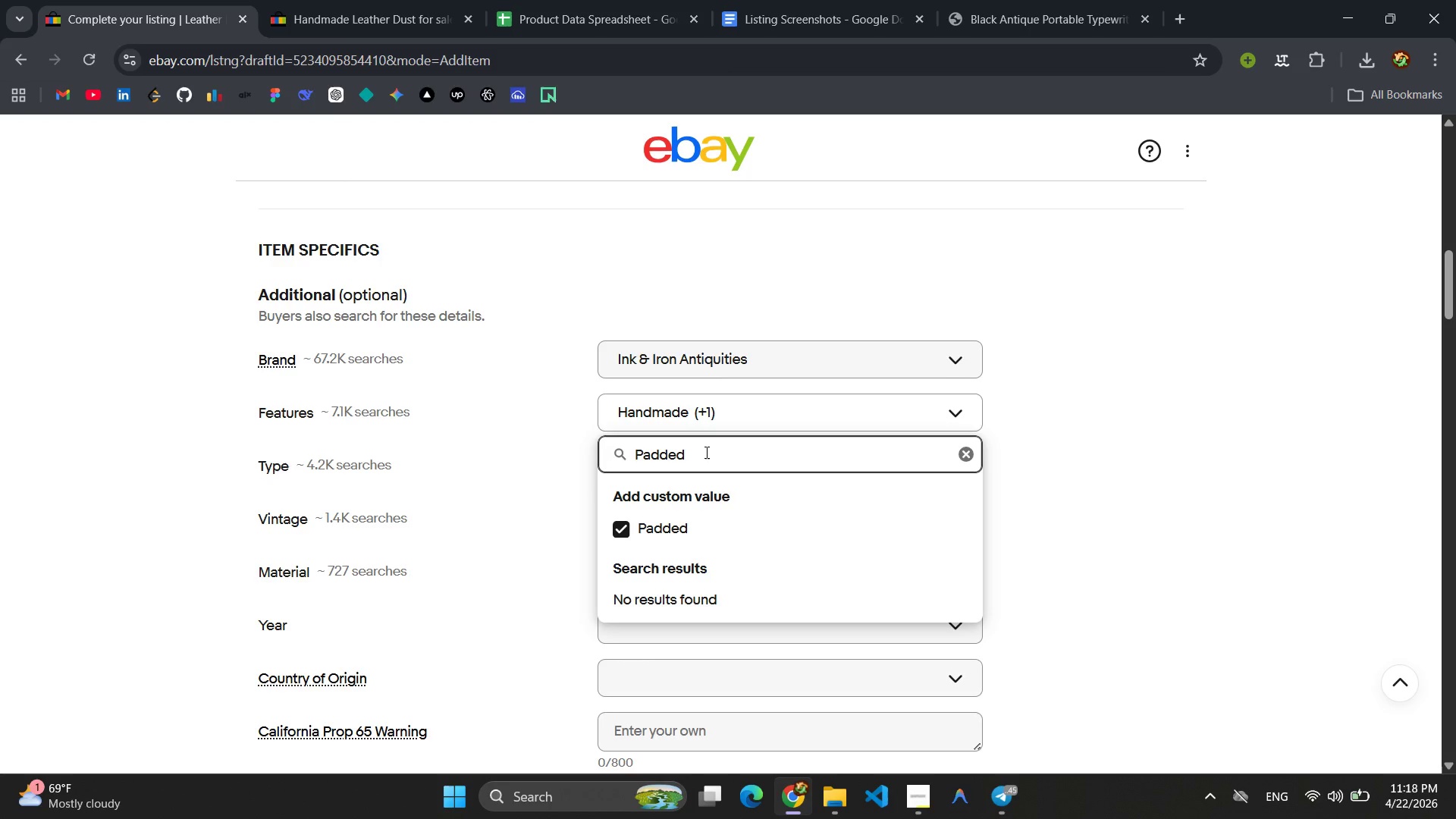 
hold_key(key=Backspace, duration=0.92)
 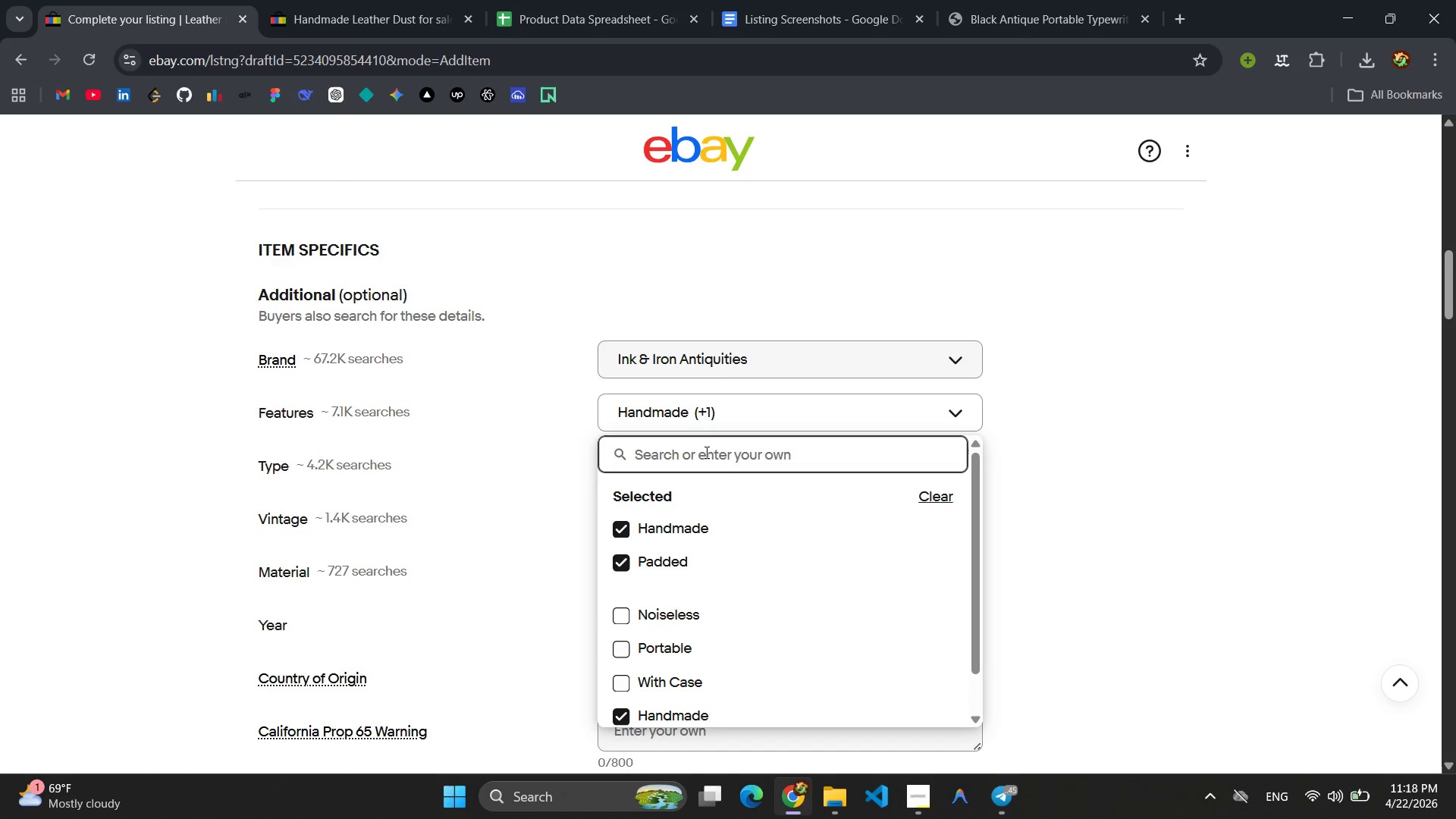 
type(Drawstirn)
key(Backspace)
key(Backspace)
key(Backspace)
type(ring Closure)
 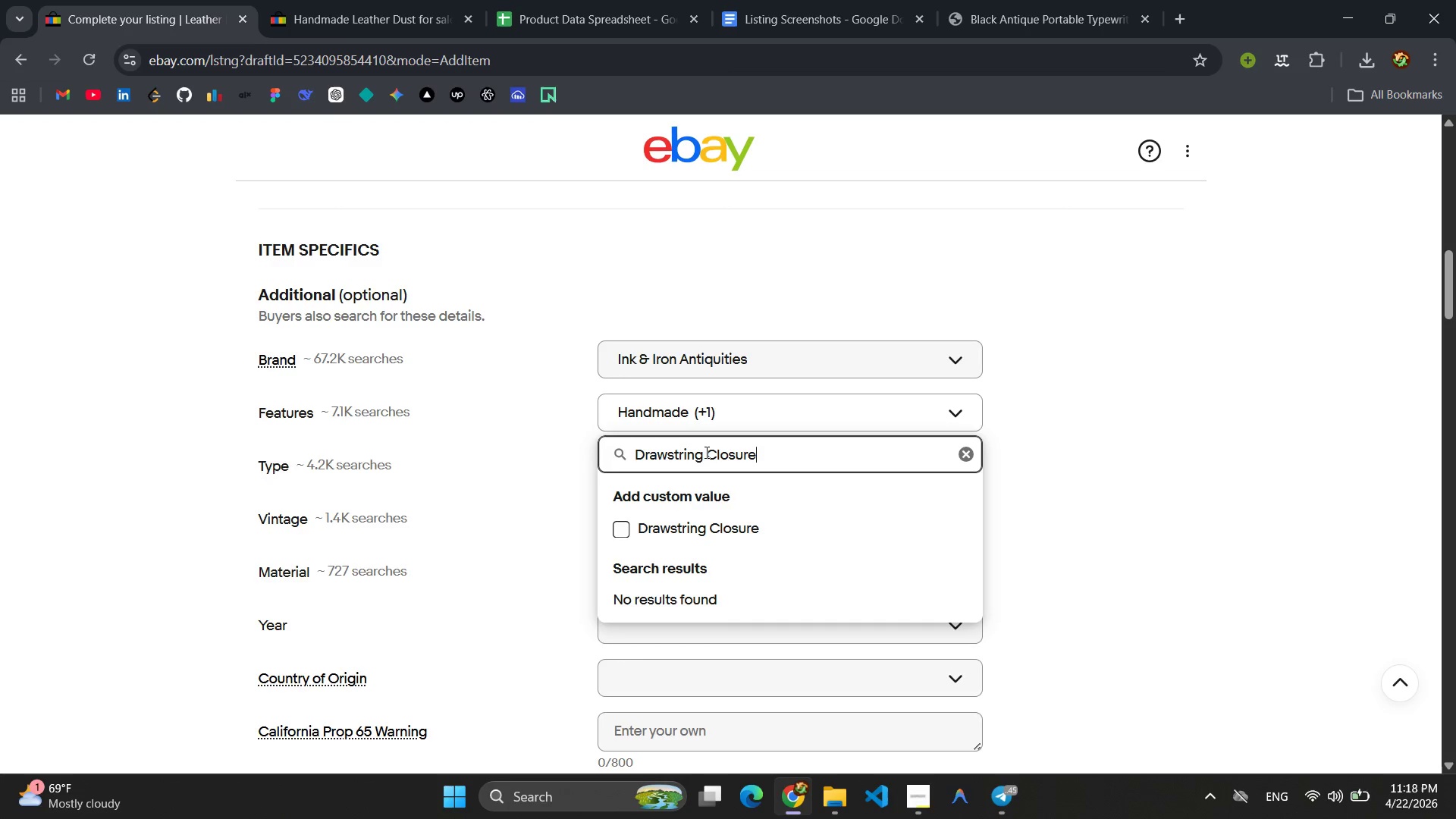 
key(Enter)
 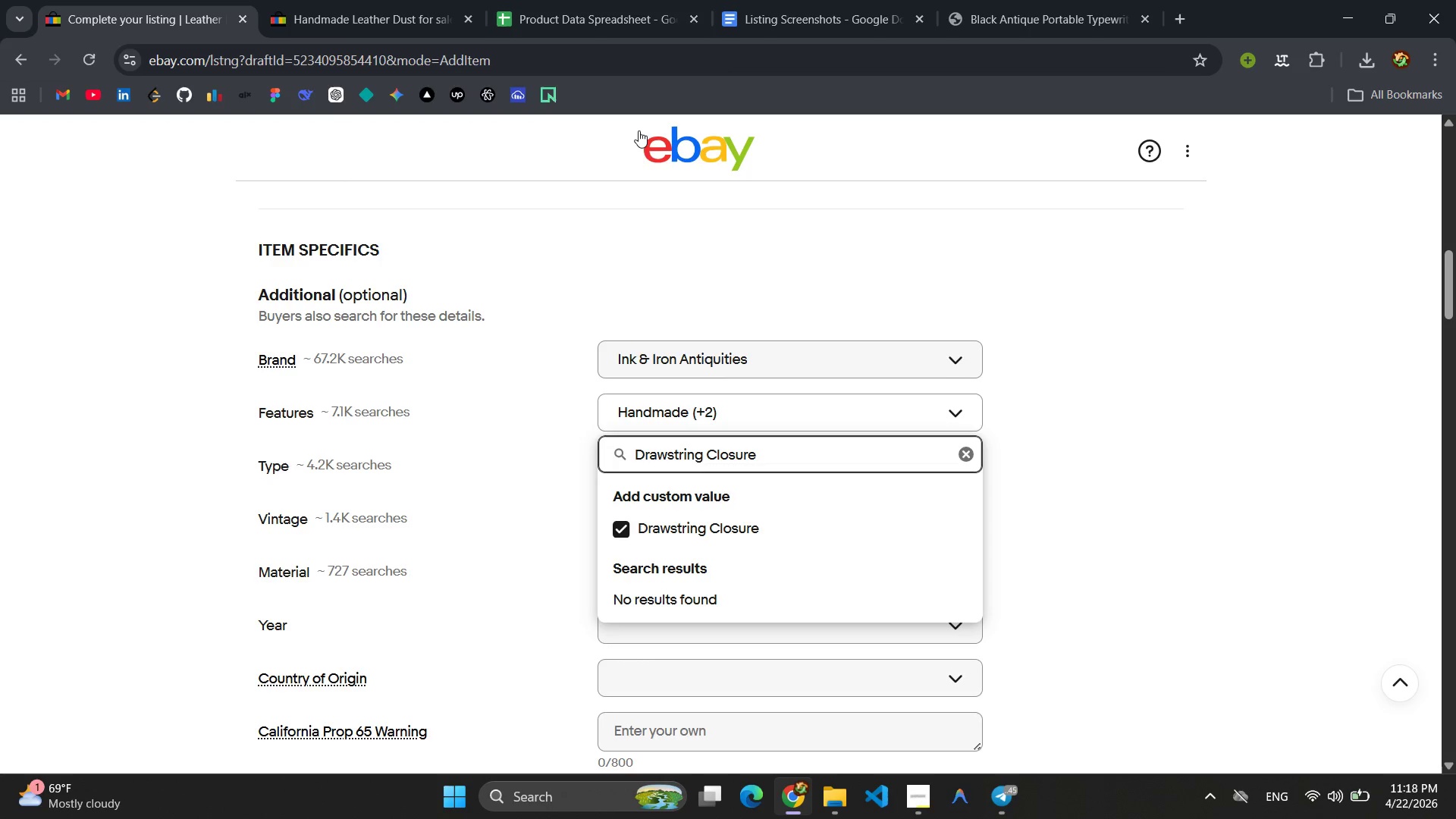 
left_click([581, 0])
 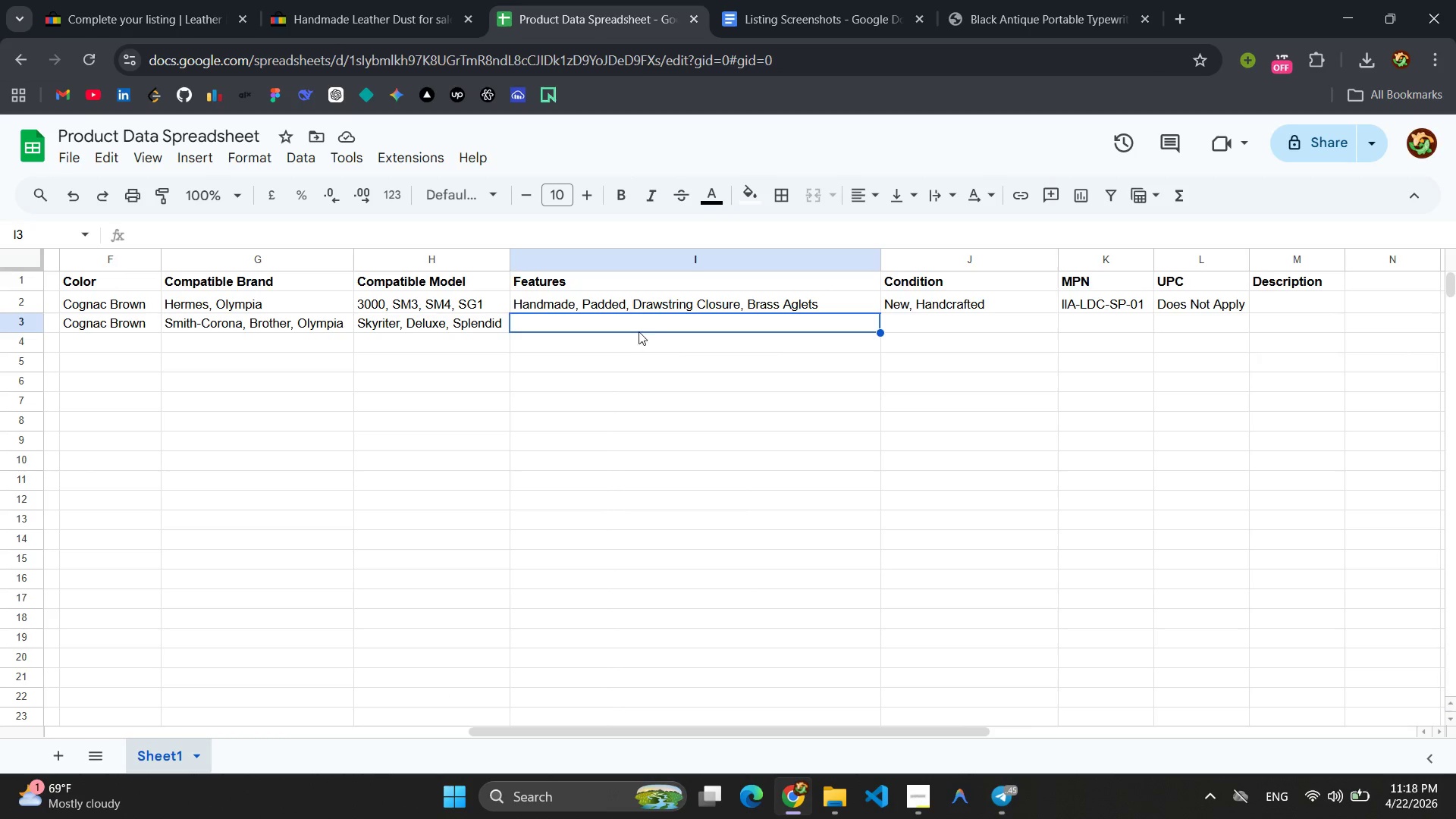 
double_click([623, 324])
 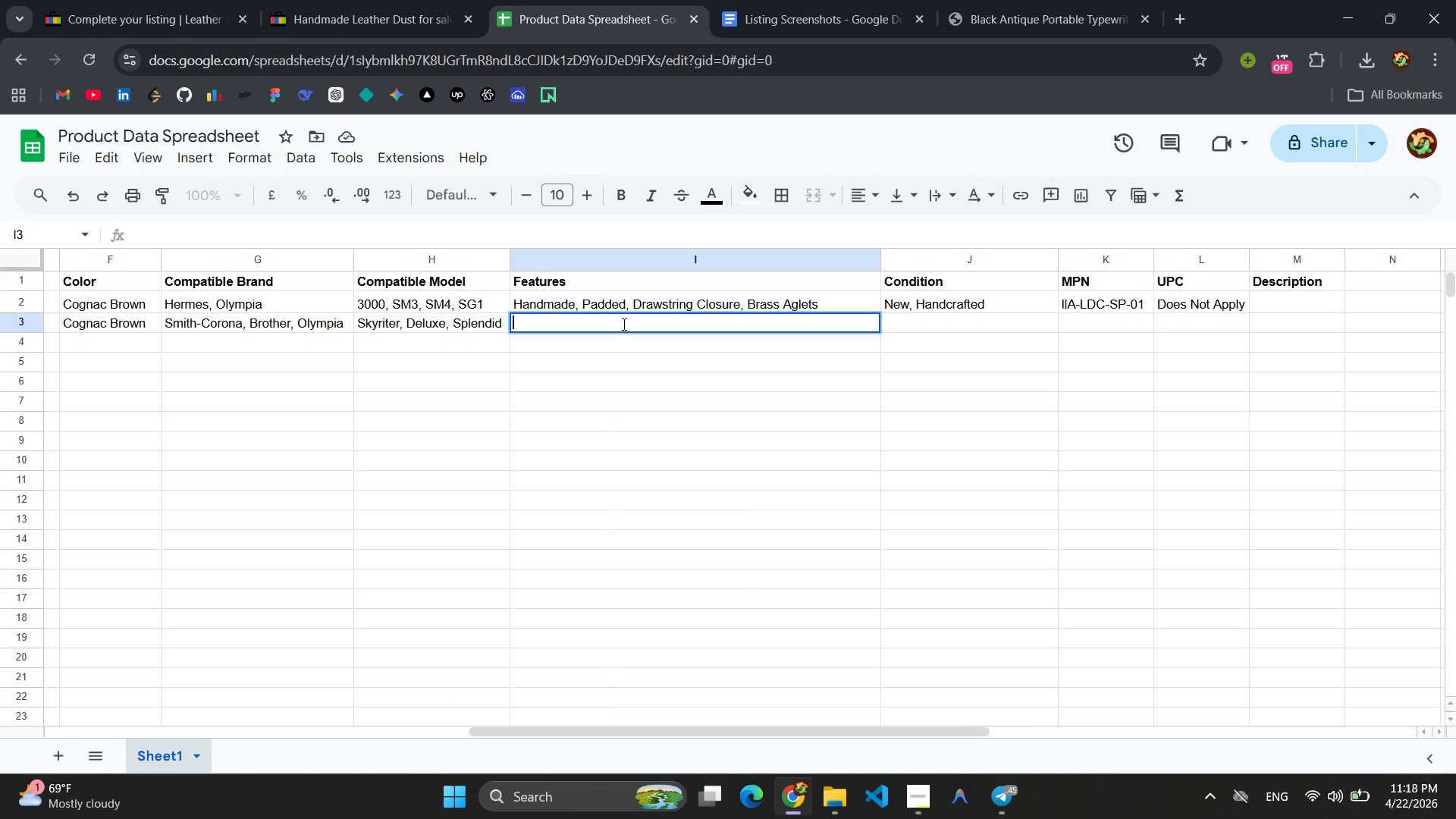 
type(Han)
key(Backspace)
type(dmader, )
key(Backspace)
key(Backspace)
key(Backspace)
type(, Padded, D)
key(Tab)
 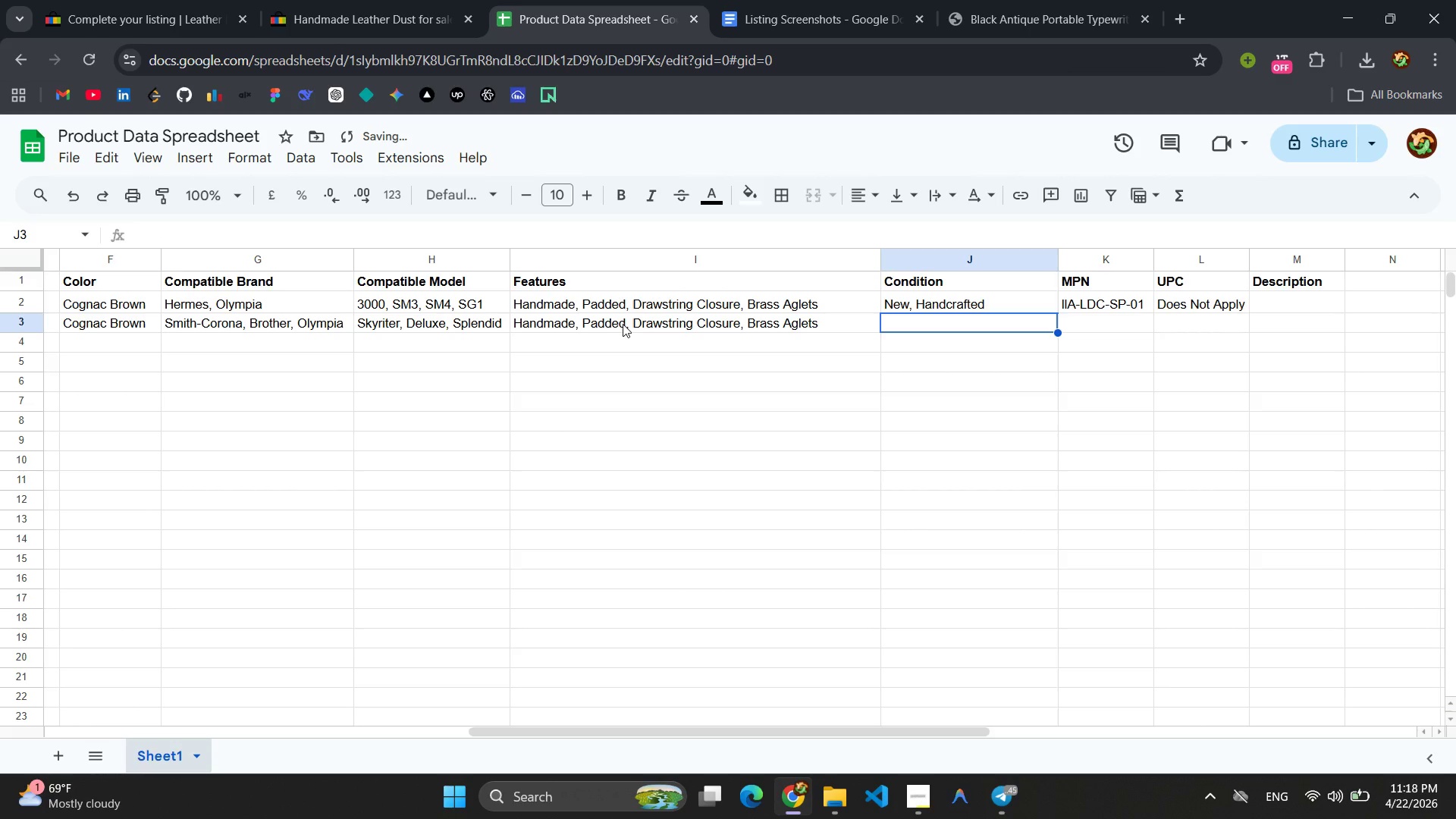 
double_click([795, 323])
 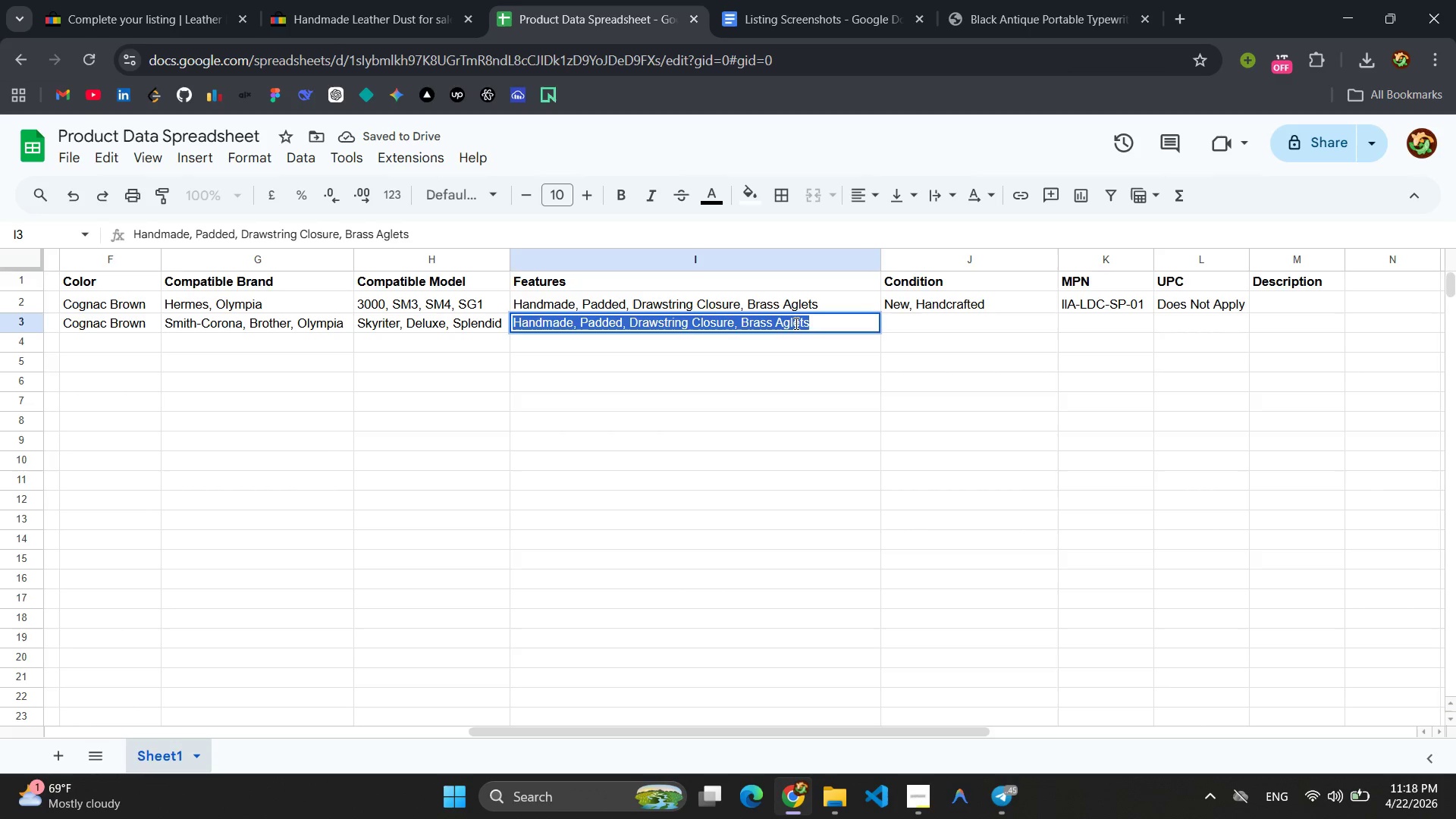 
triple_click([795, 323])
 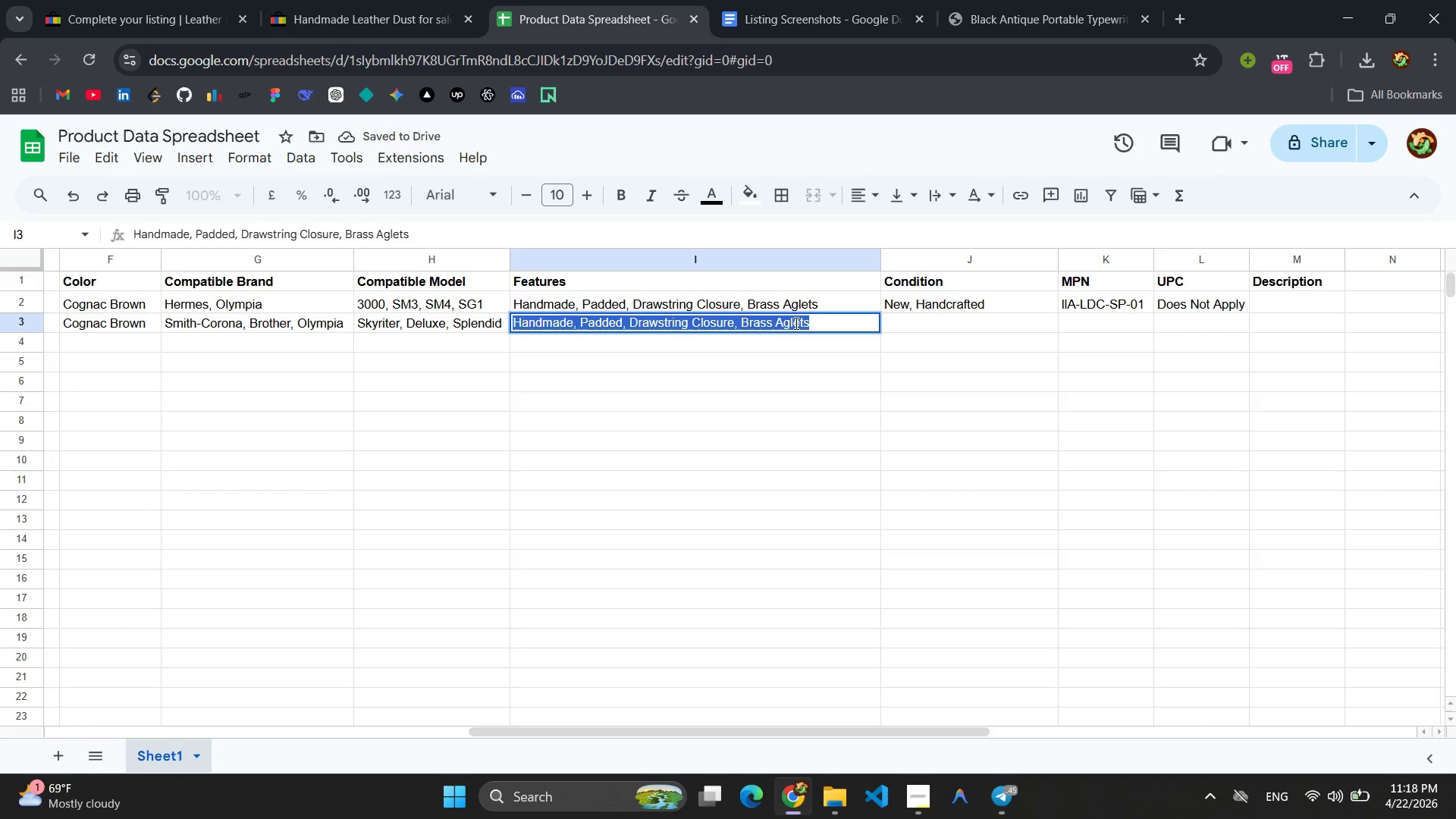 
triple_click([795, 323])
 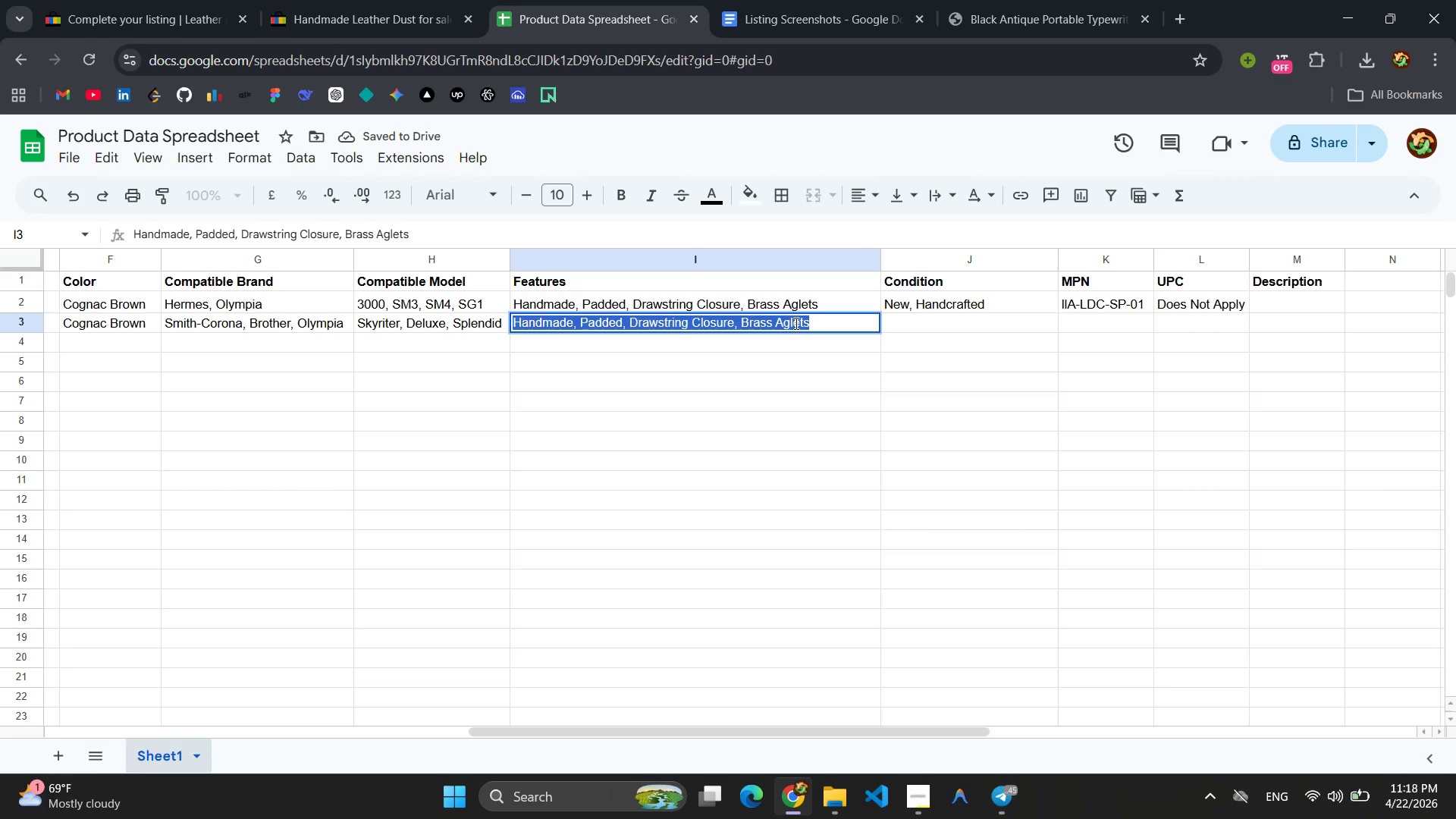 
triple_click([795, 323])
 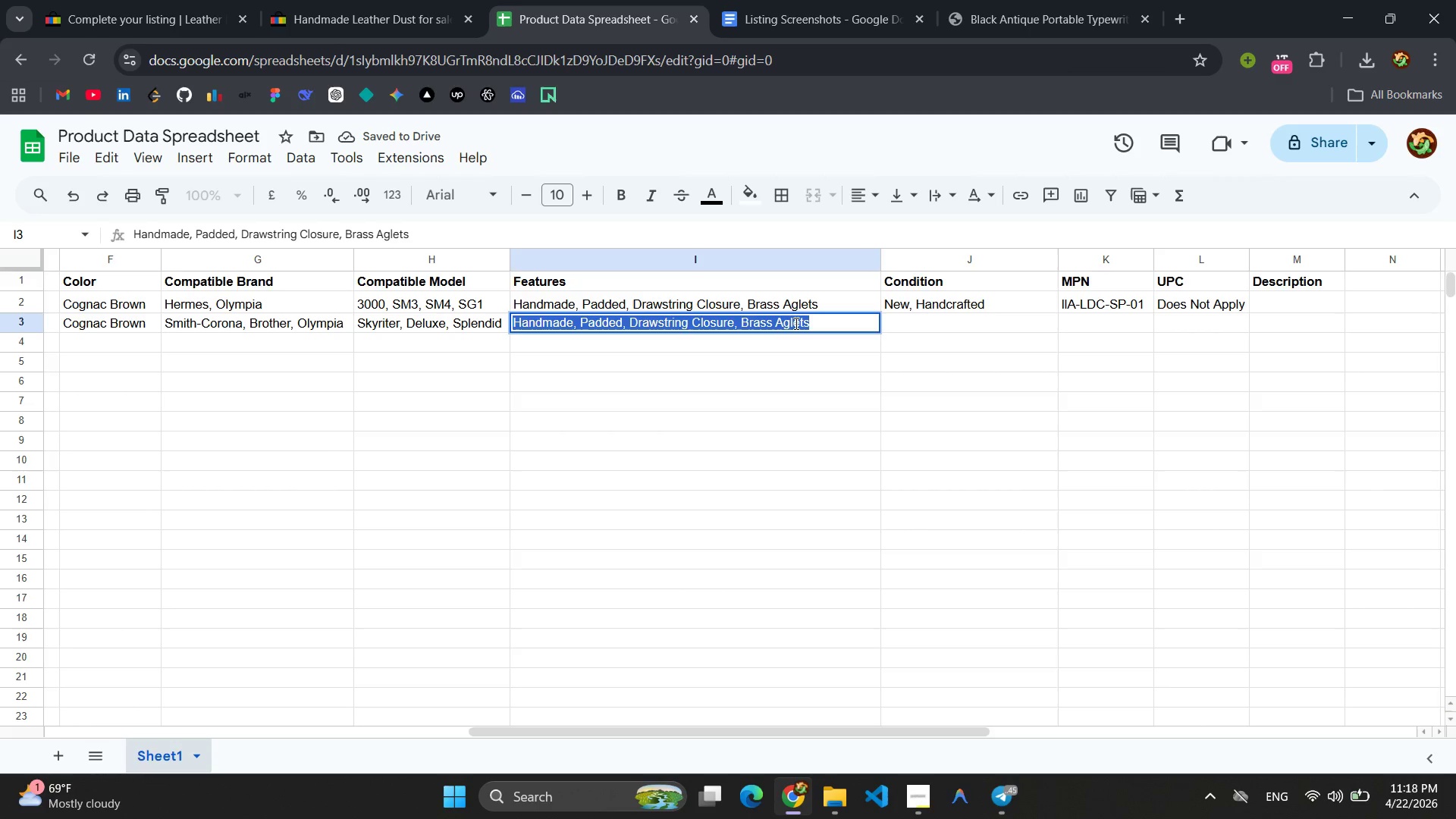 
triple_click([795, 323])
 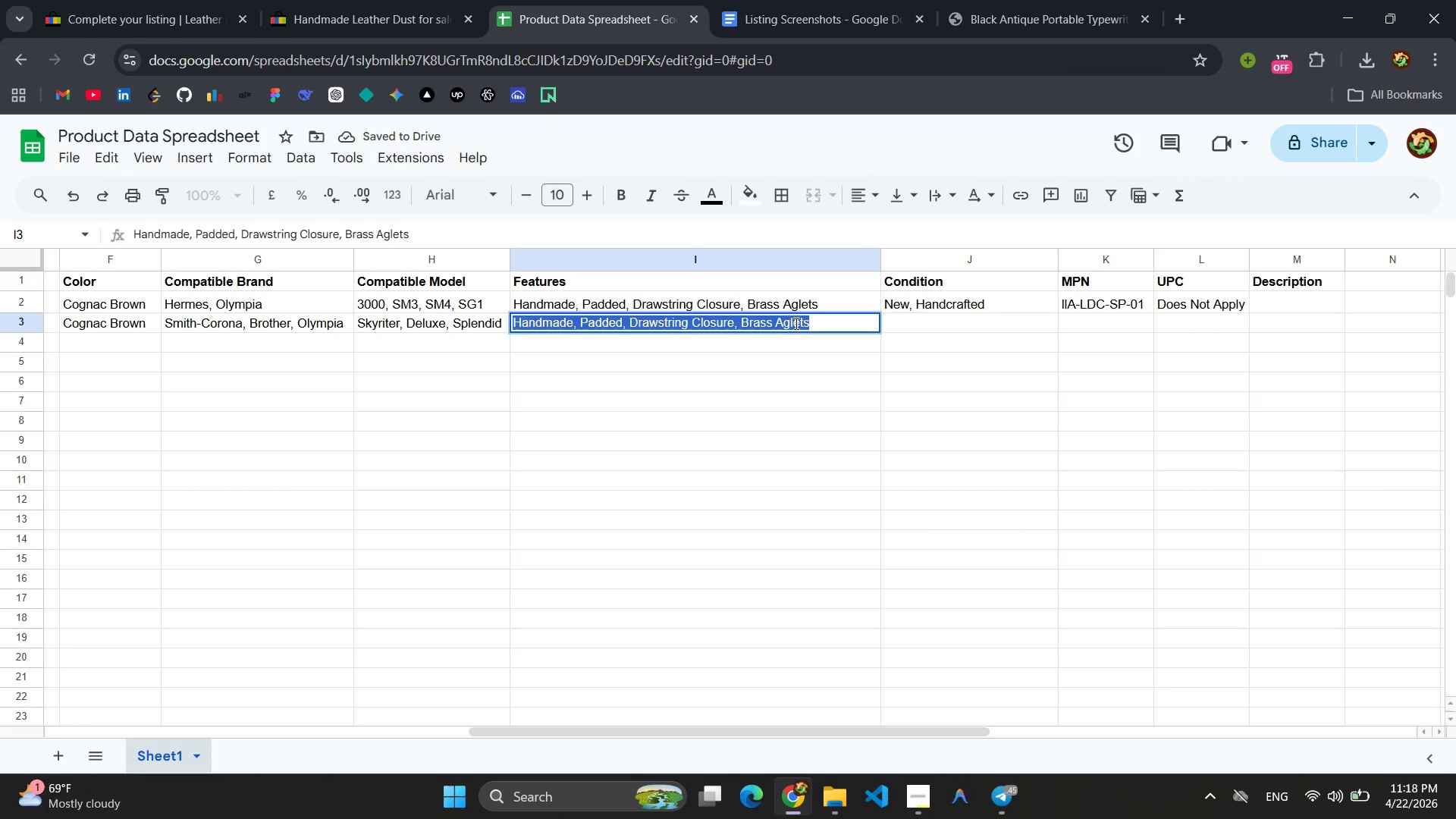 
triple_click([795, 323])
 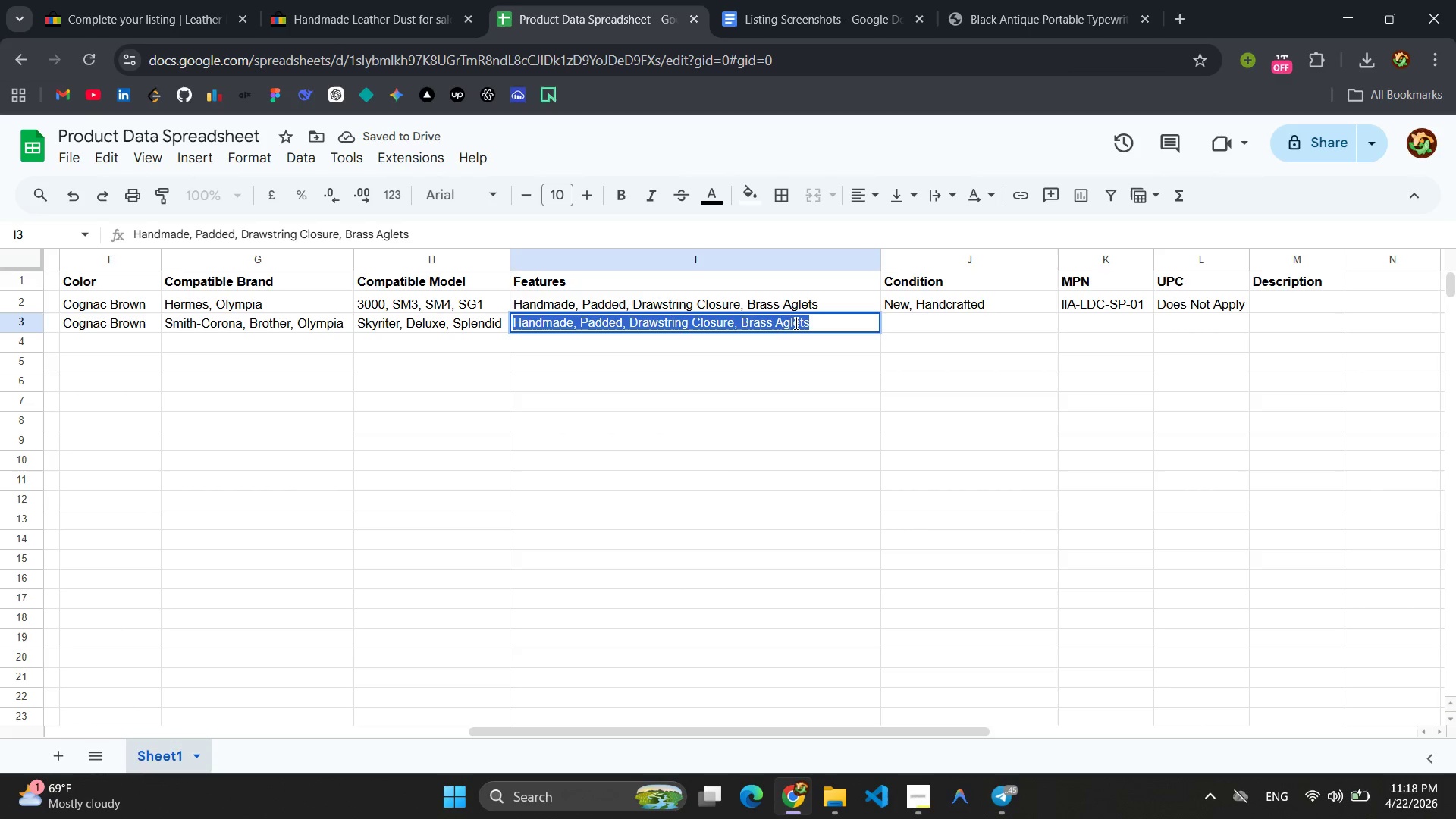 
triple_click([795, 323])
 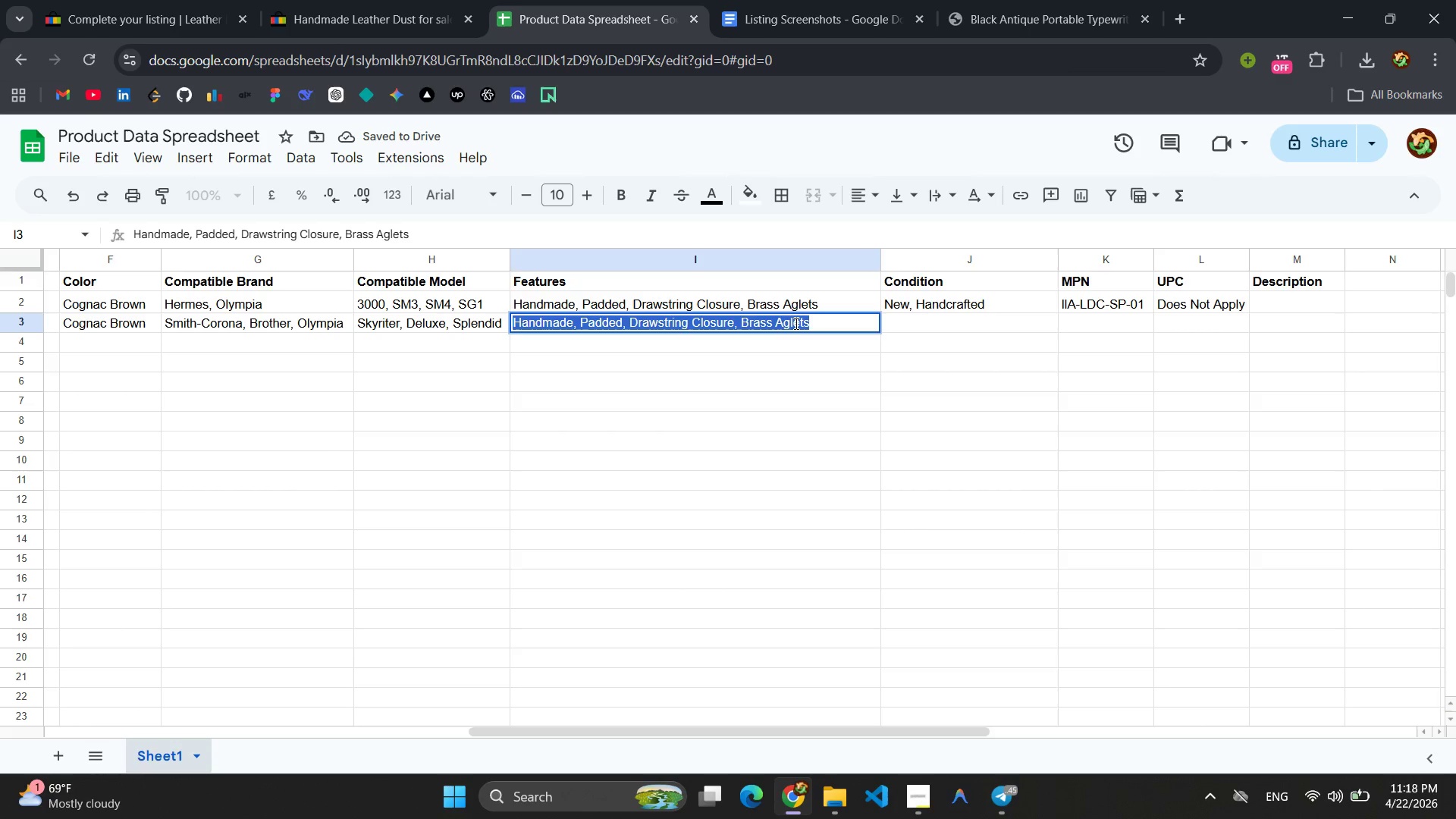 
triple_click([795, 323])
 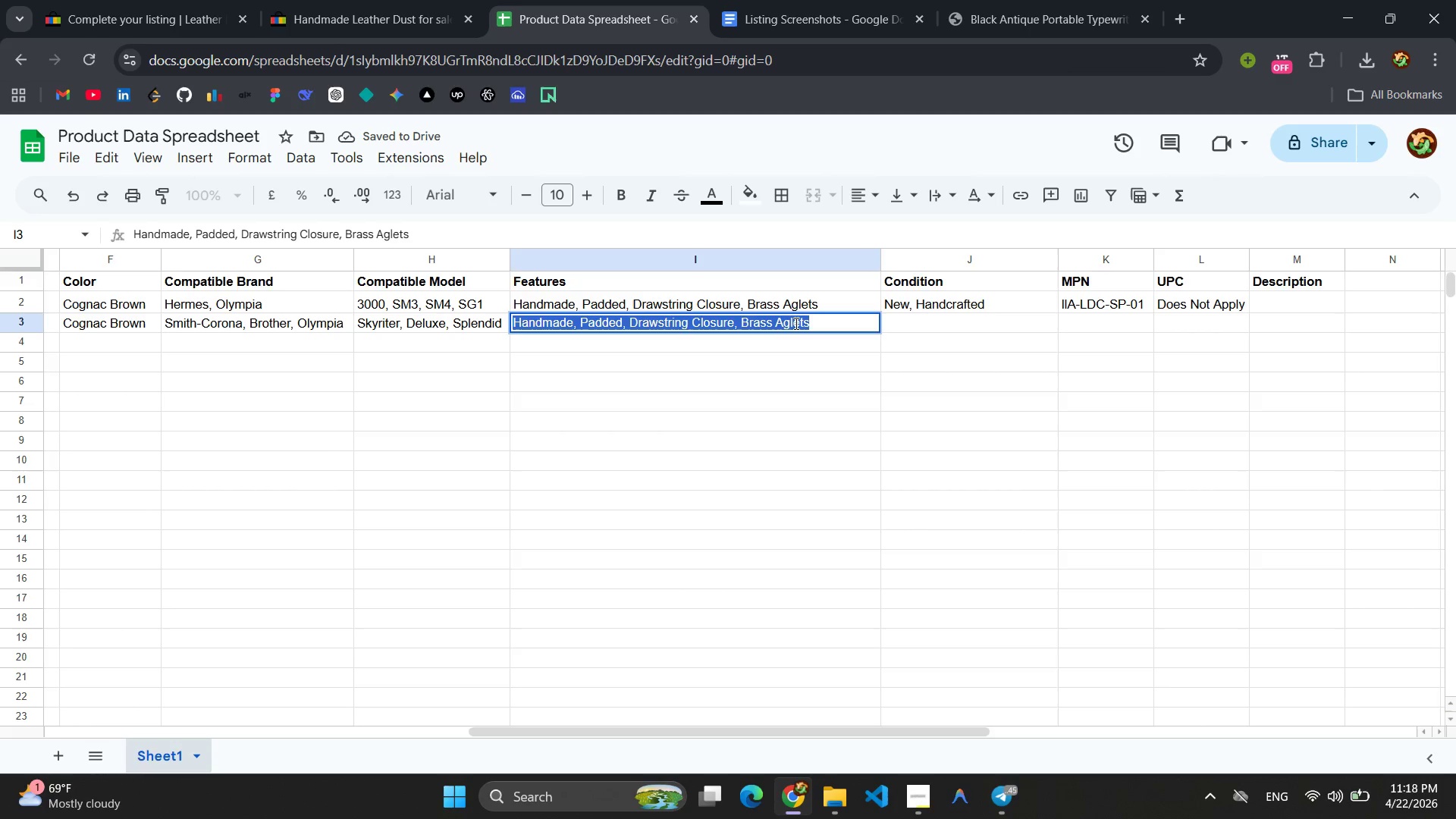 
triple_click([795, 323])
 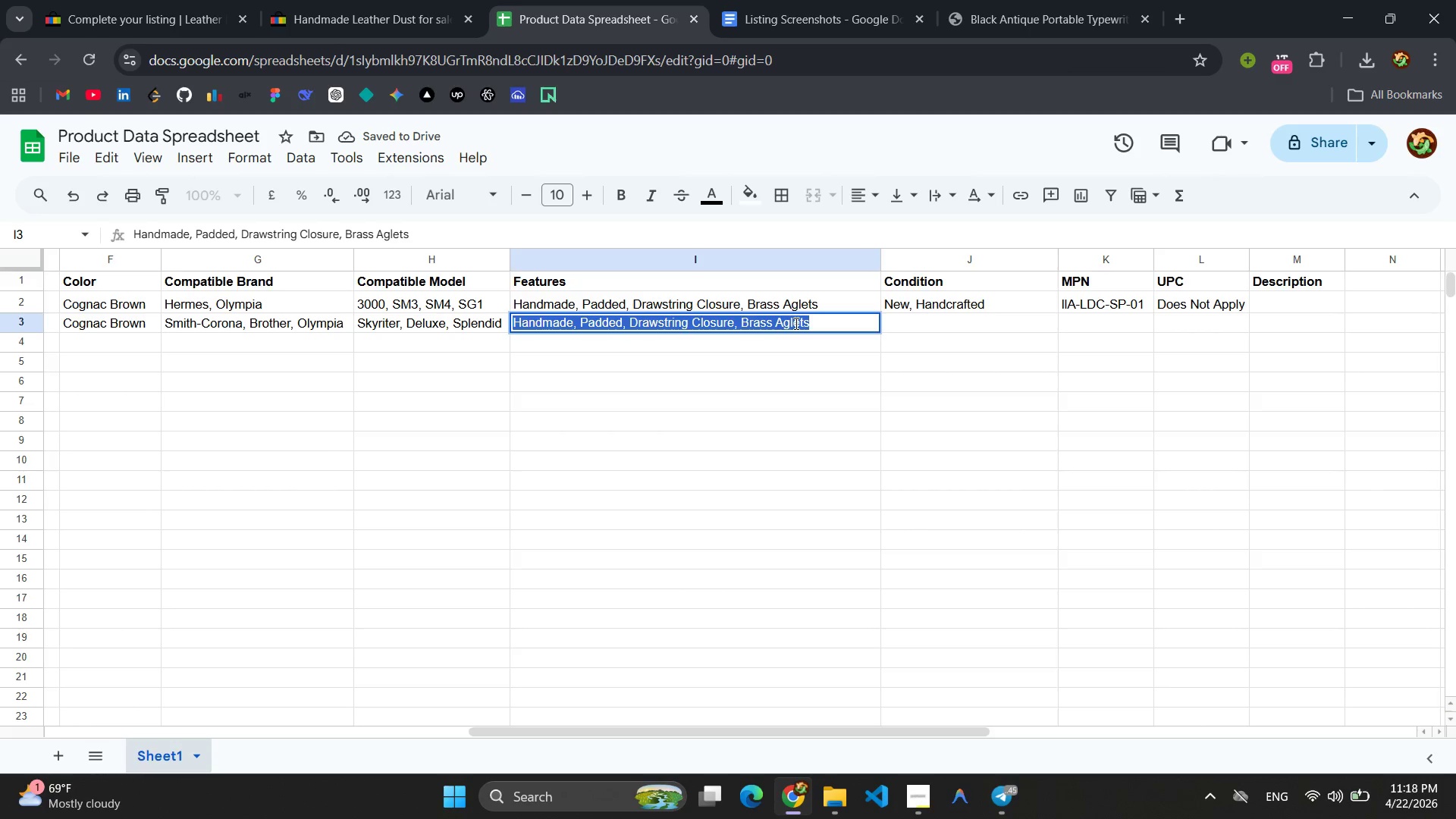 
triple_click([795, 323])
 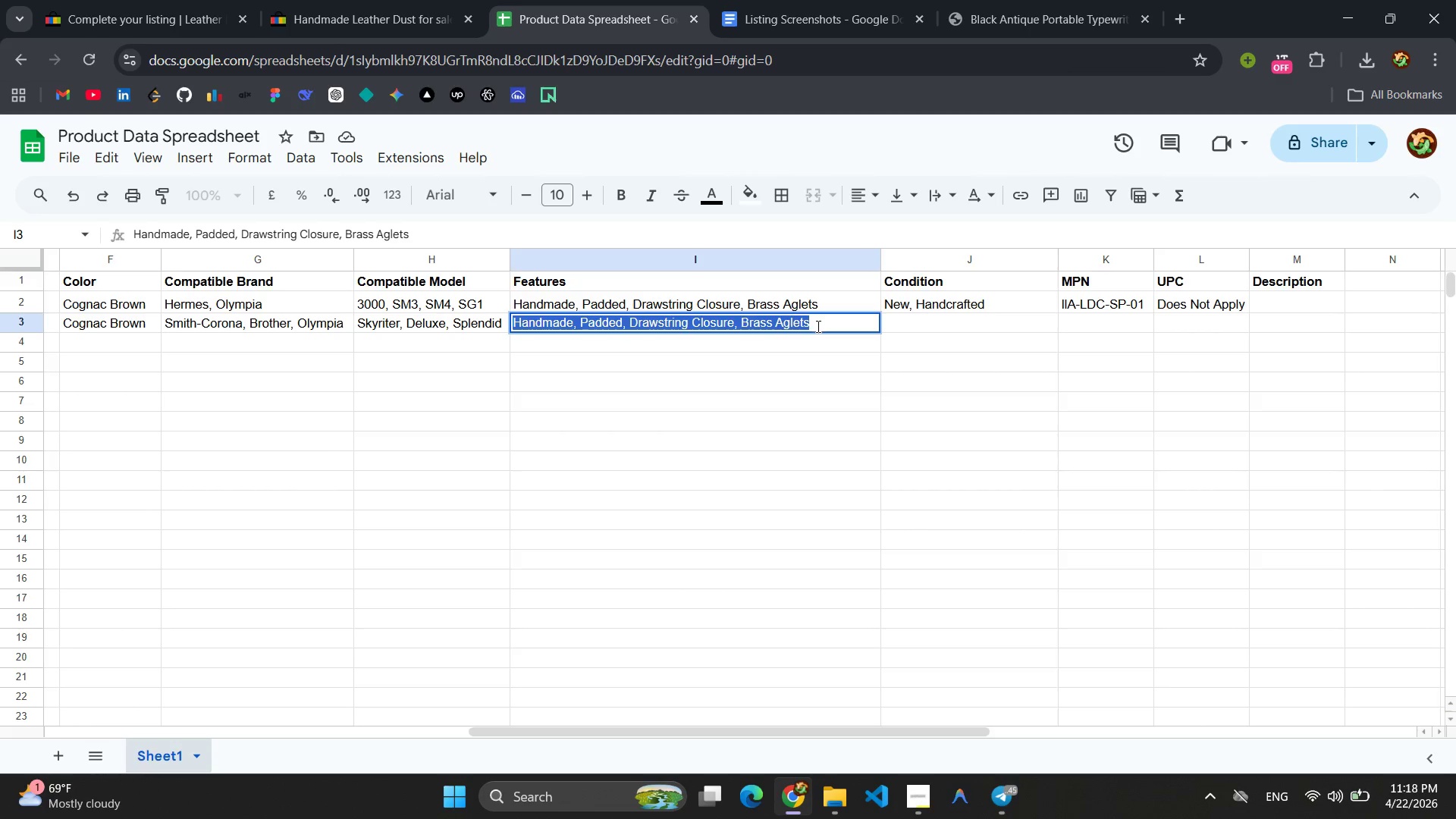 
left_click([817, 326])
 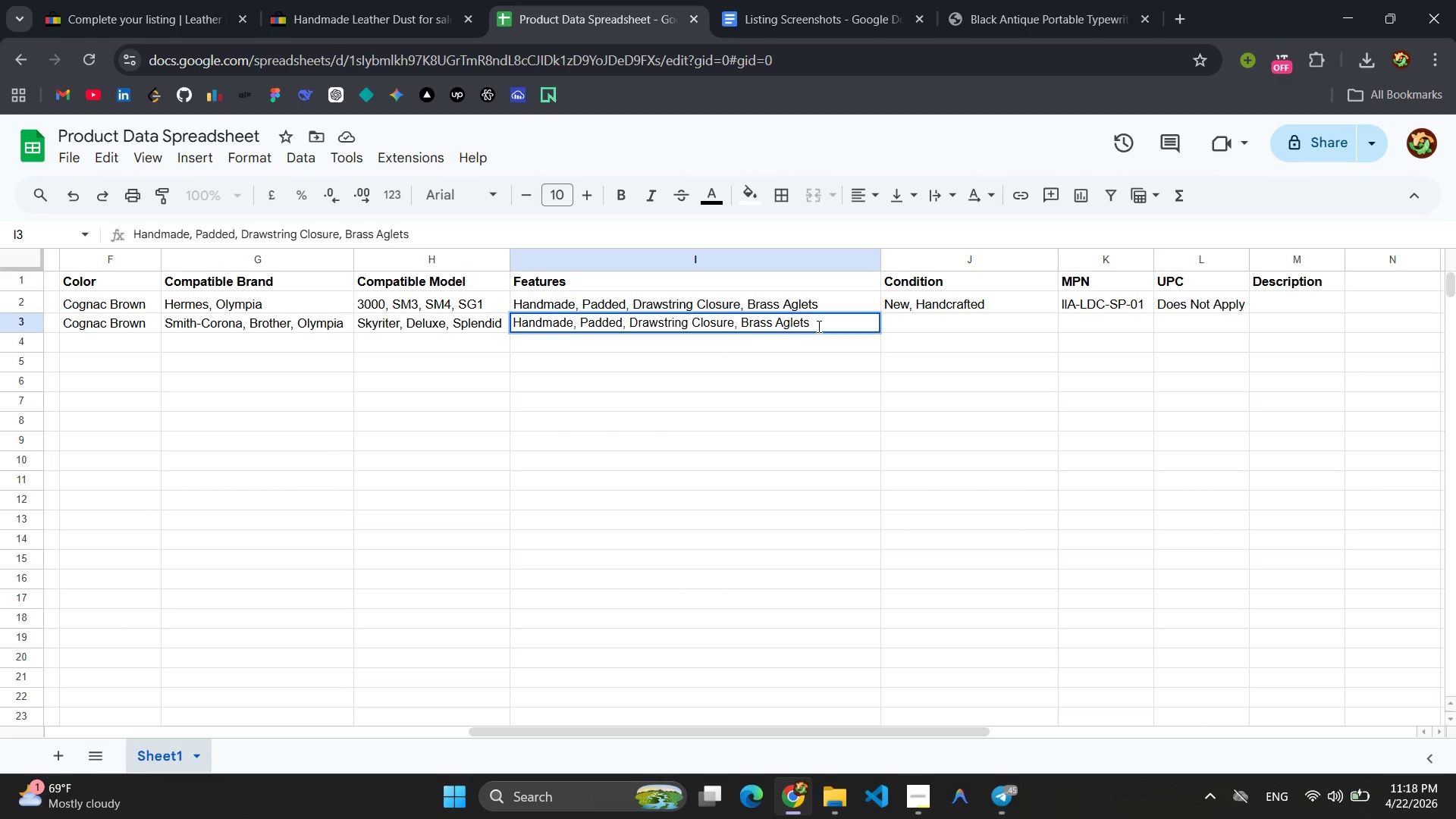 
hold_key(key=Backspace, duration=0.83)
 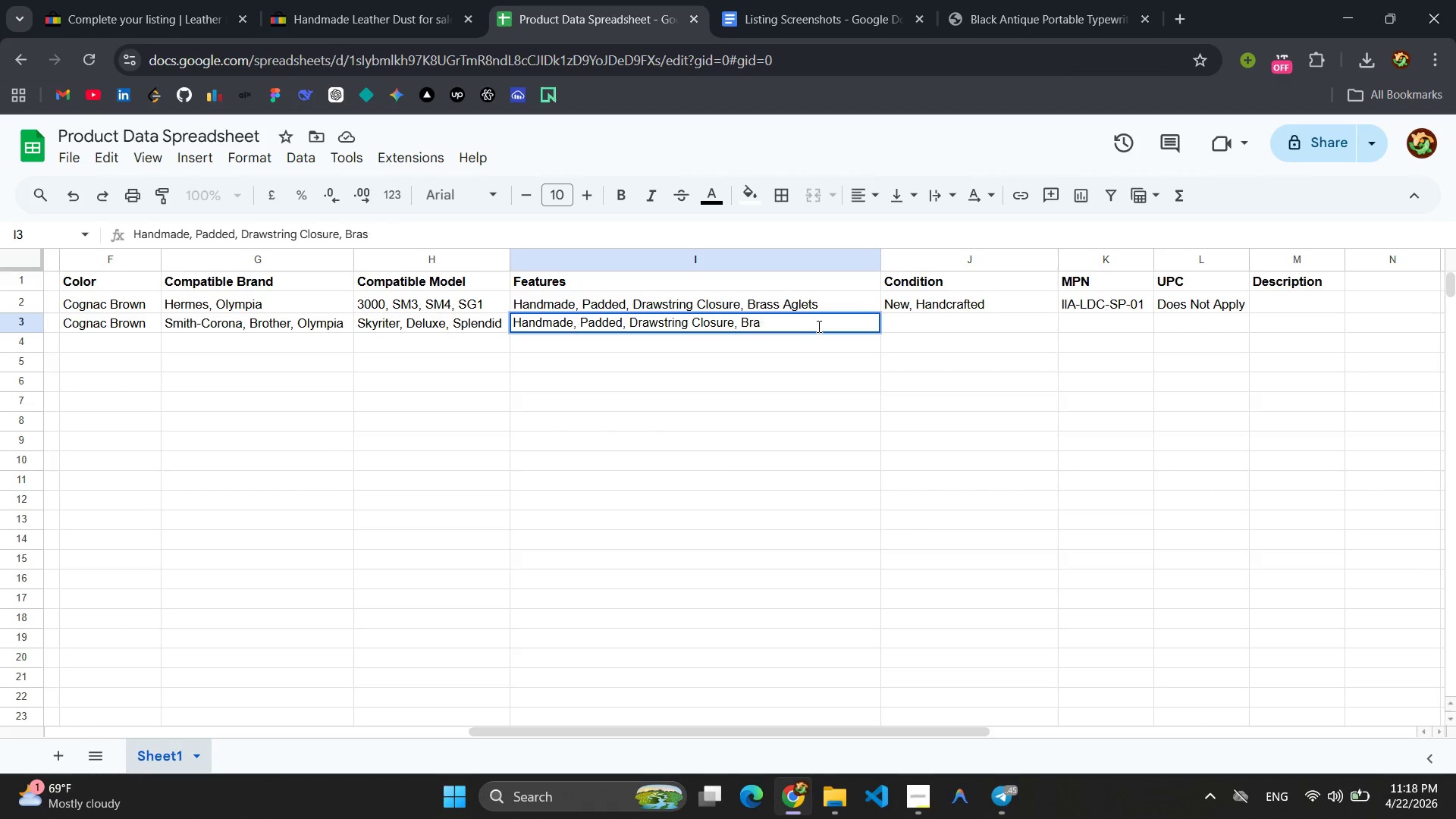 
key(Backspace)
 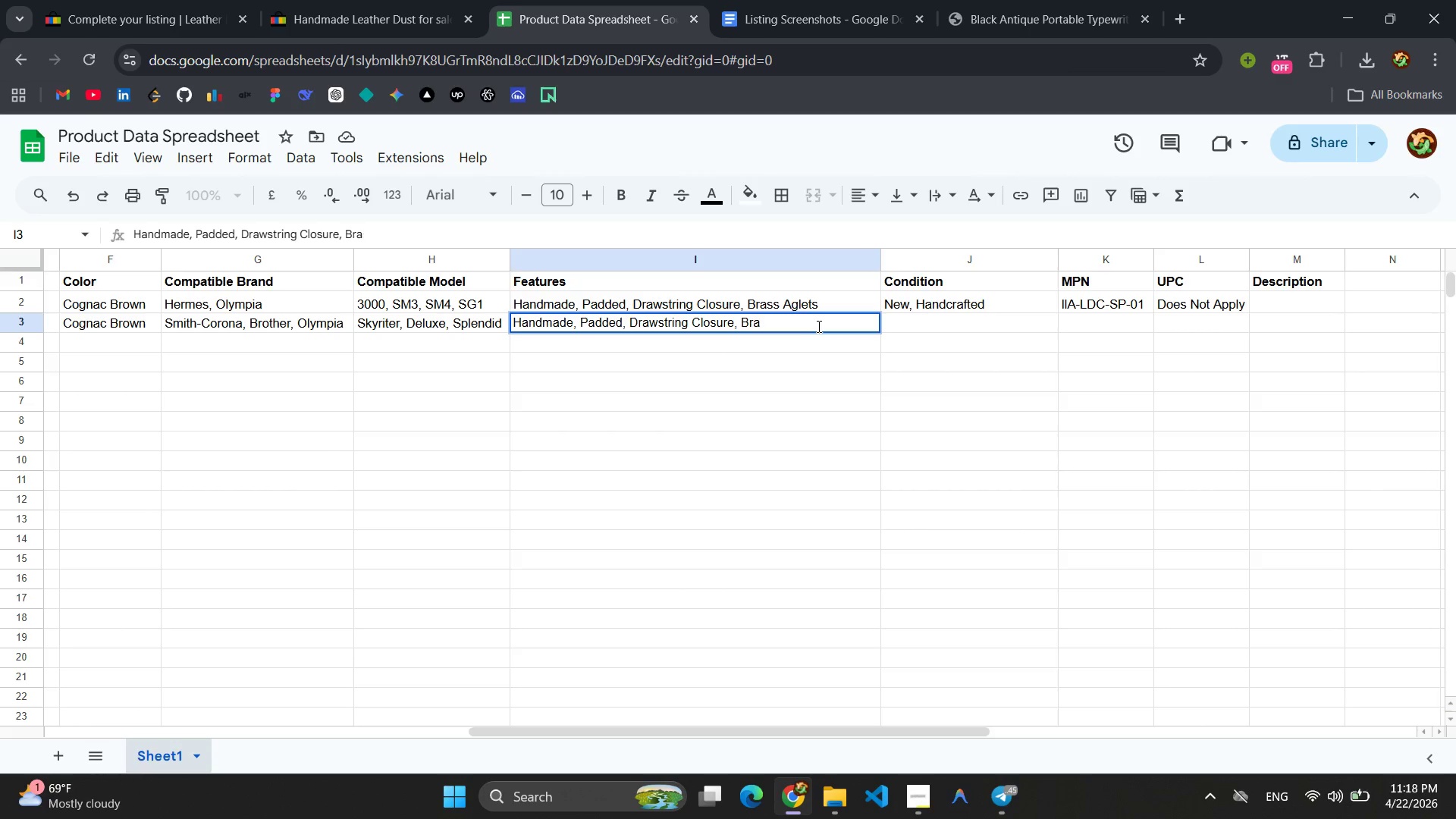 
key(Backspace)
 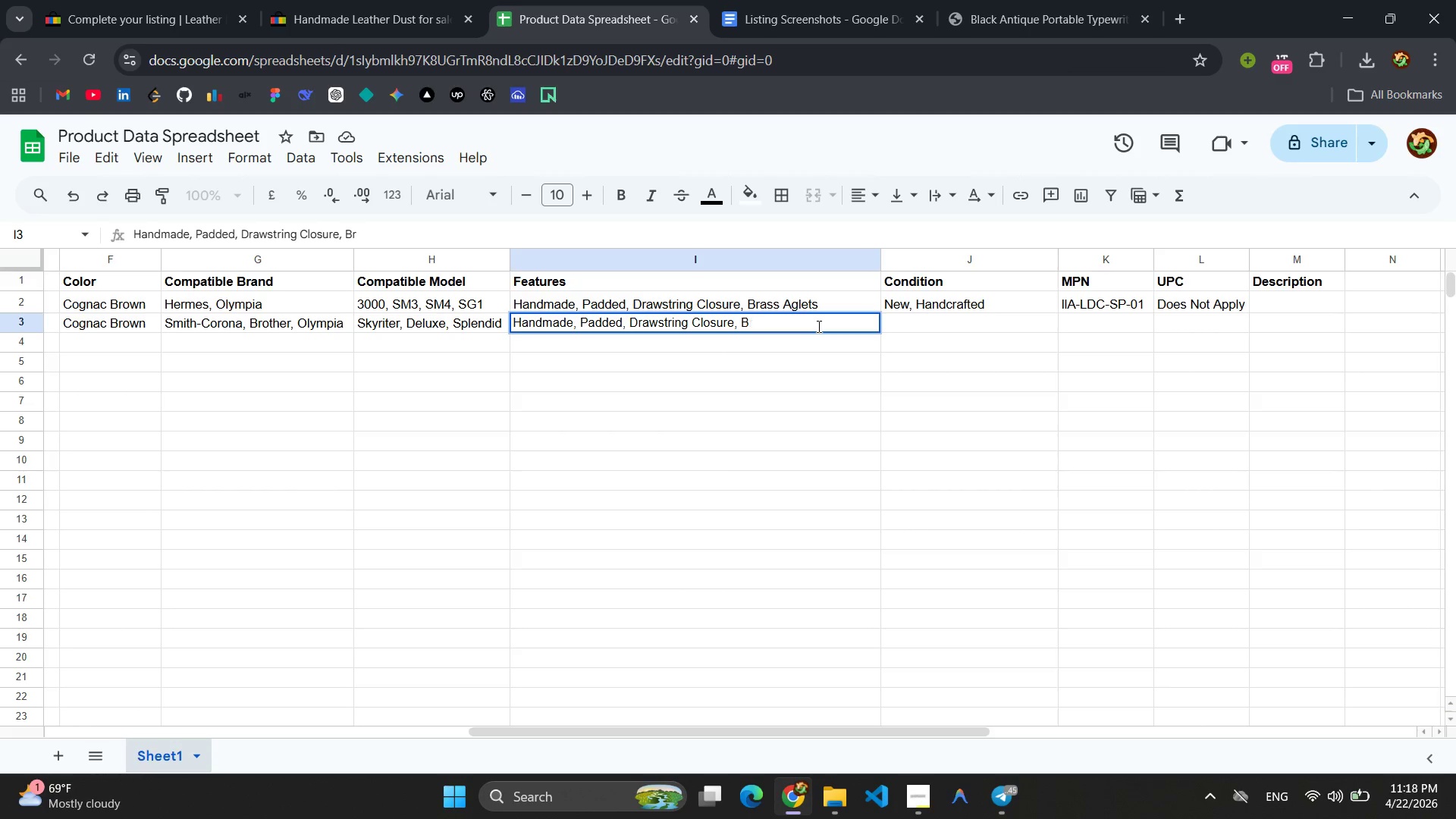 
key(Backspace)
 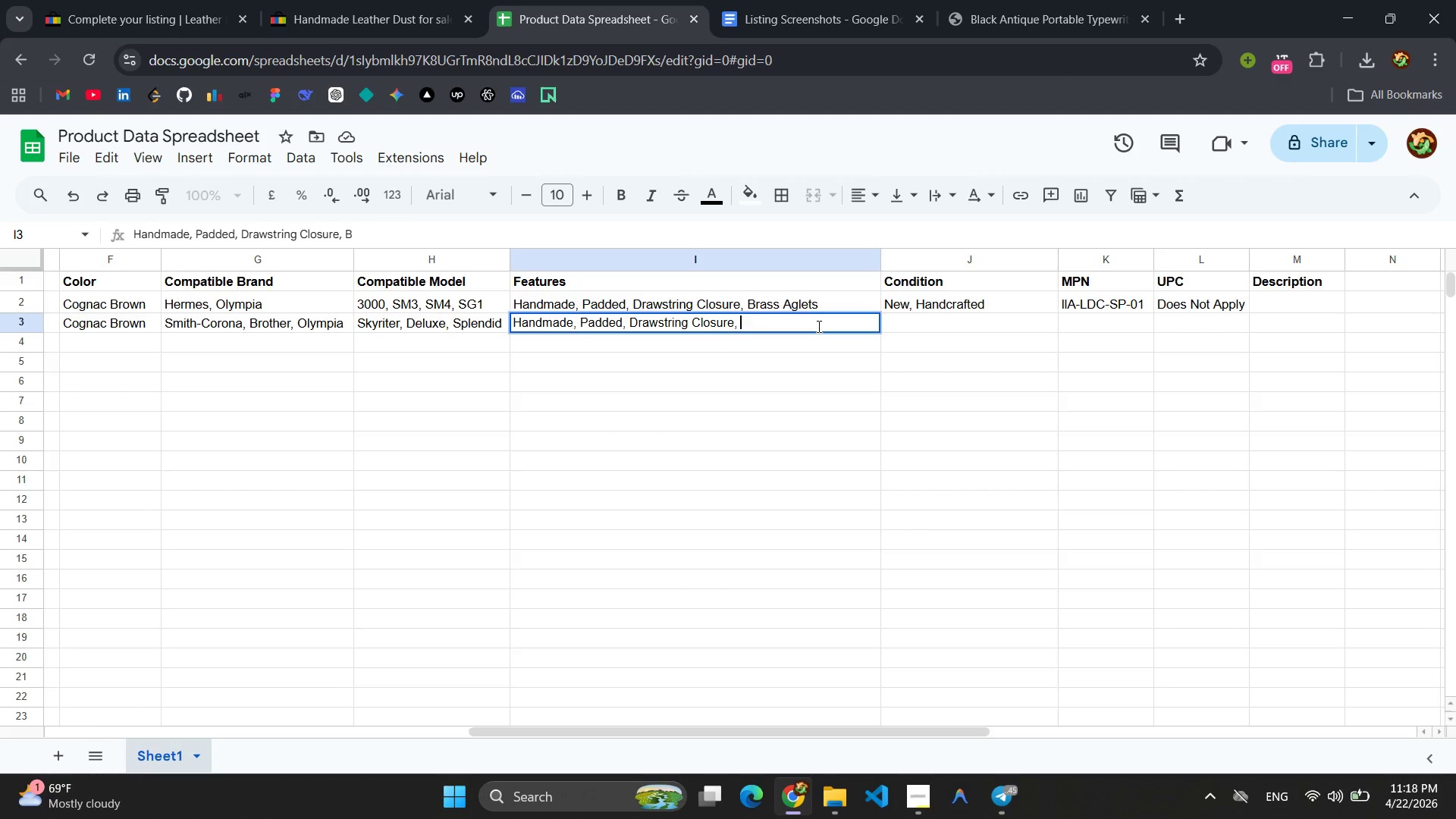 
key(Backspace)
 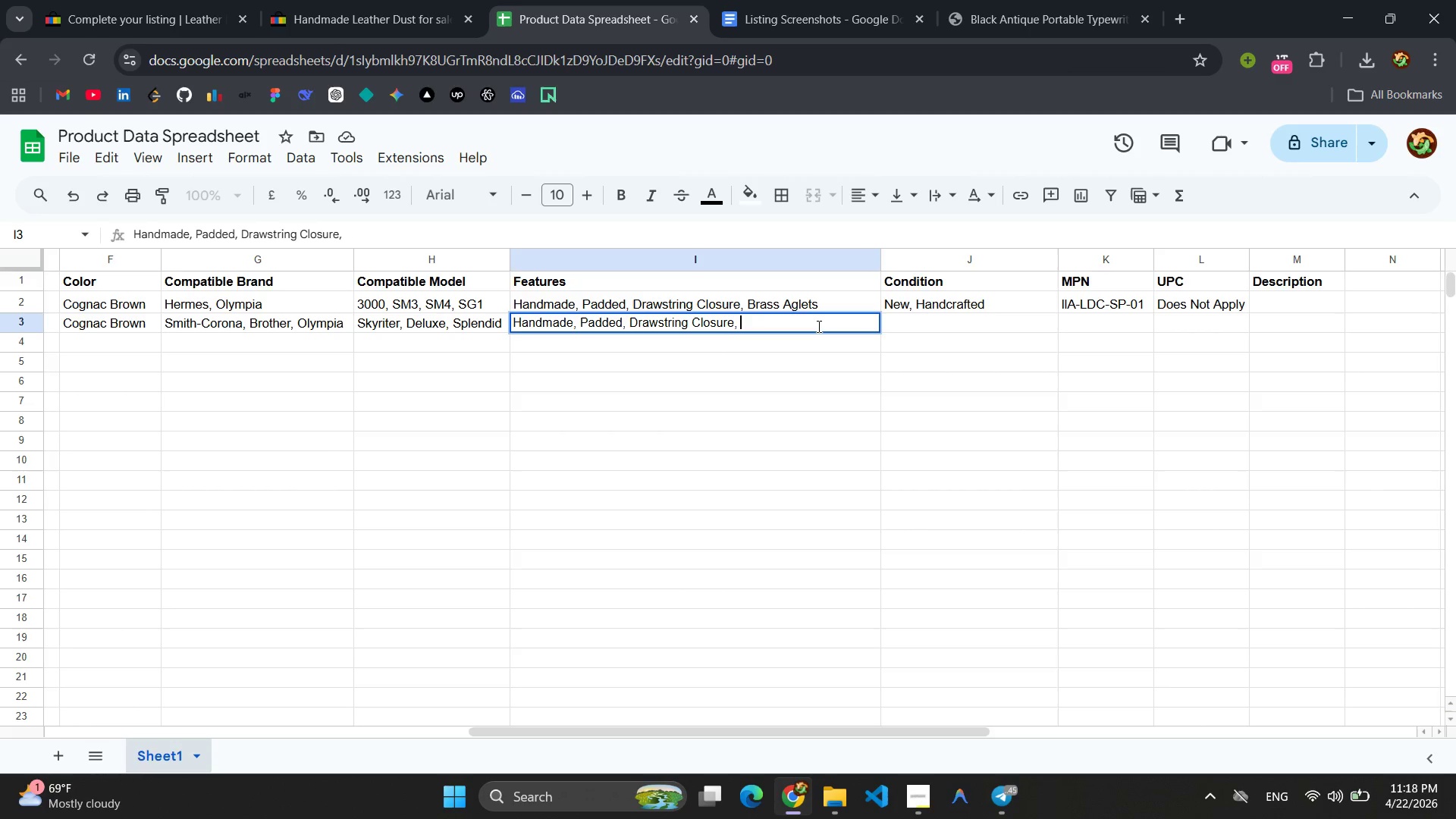 
key(Backspace)
 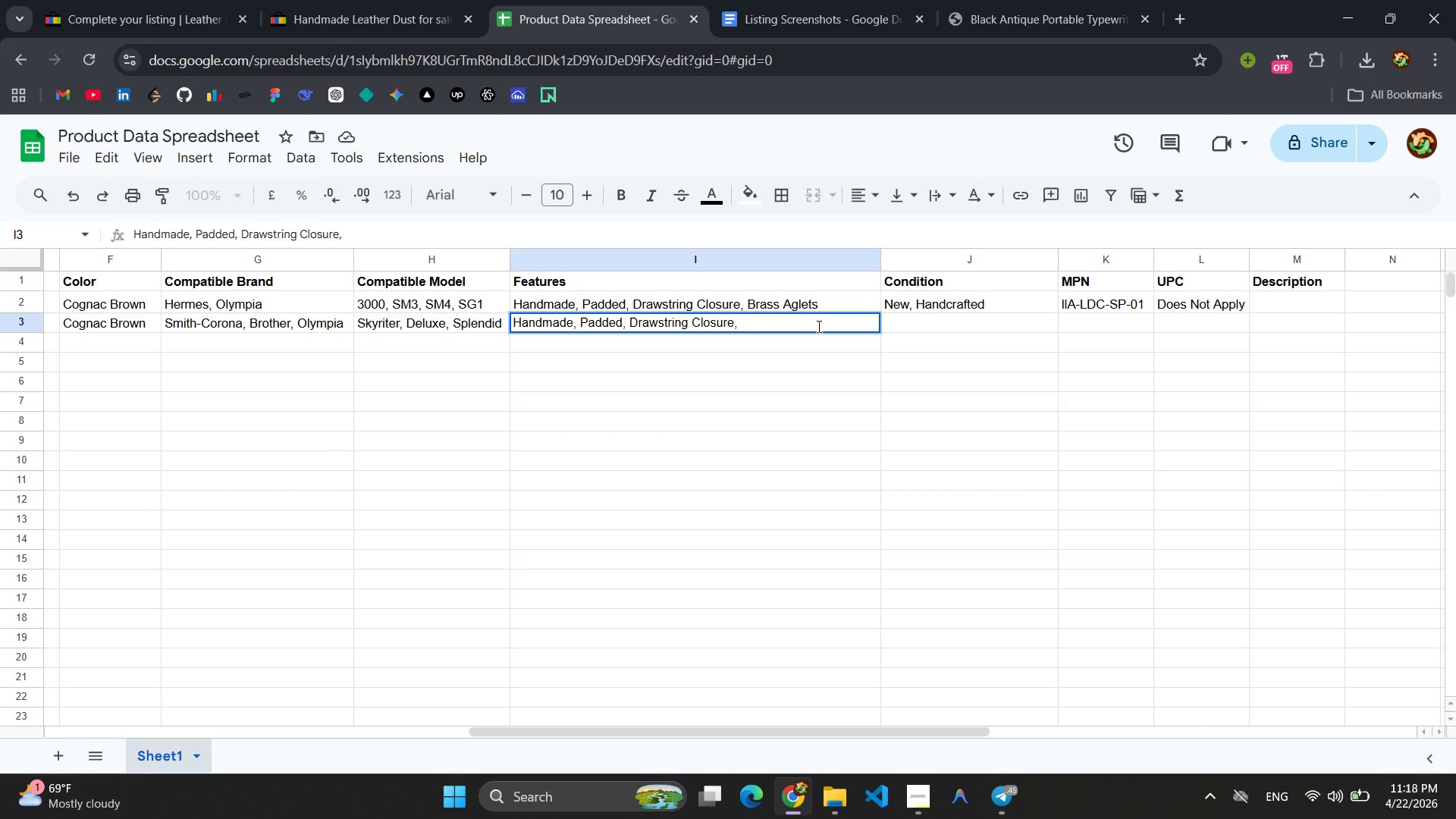 
key(Backspace)
 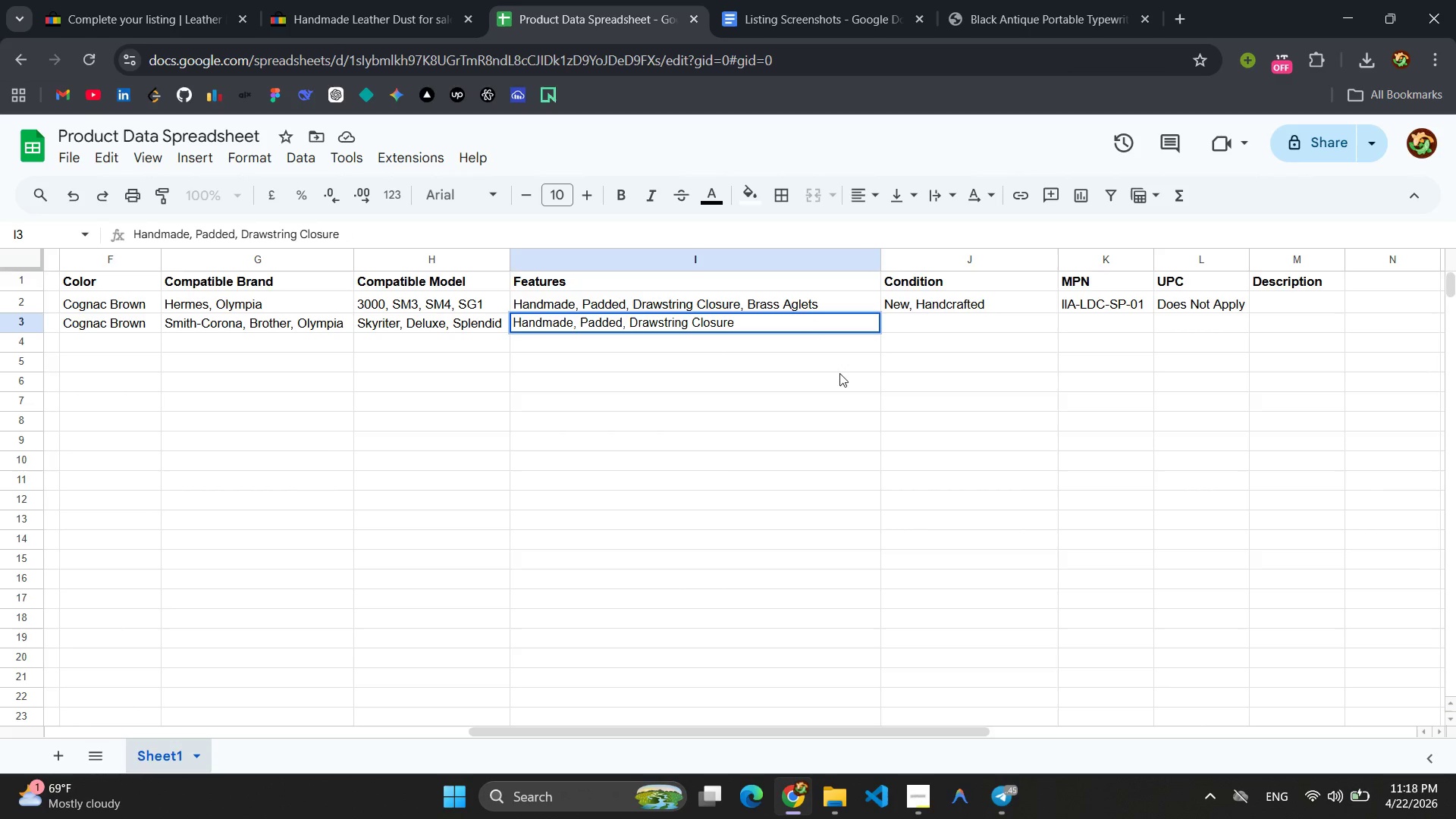 
left_click([837, 377])
 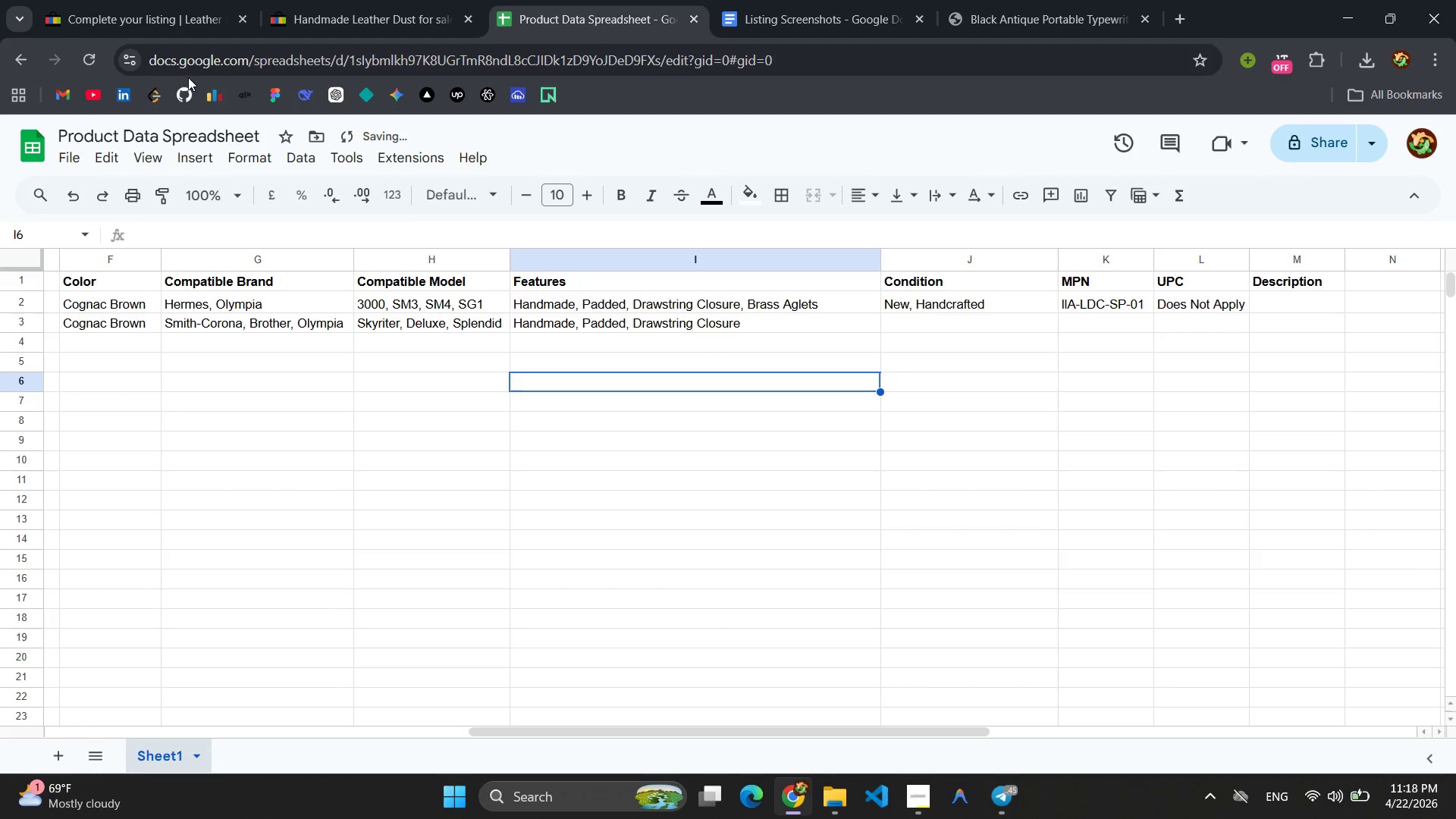 
left_click([146, 13])
 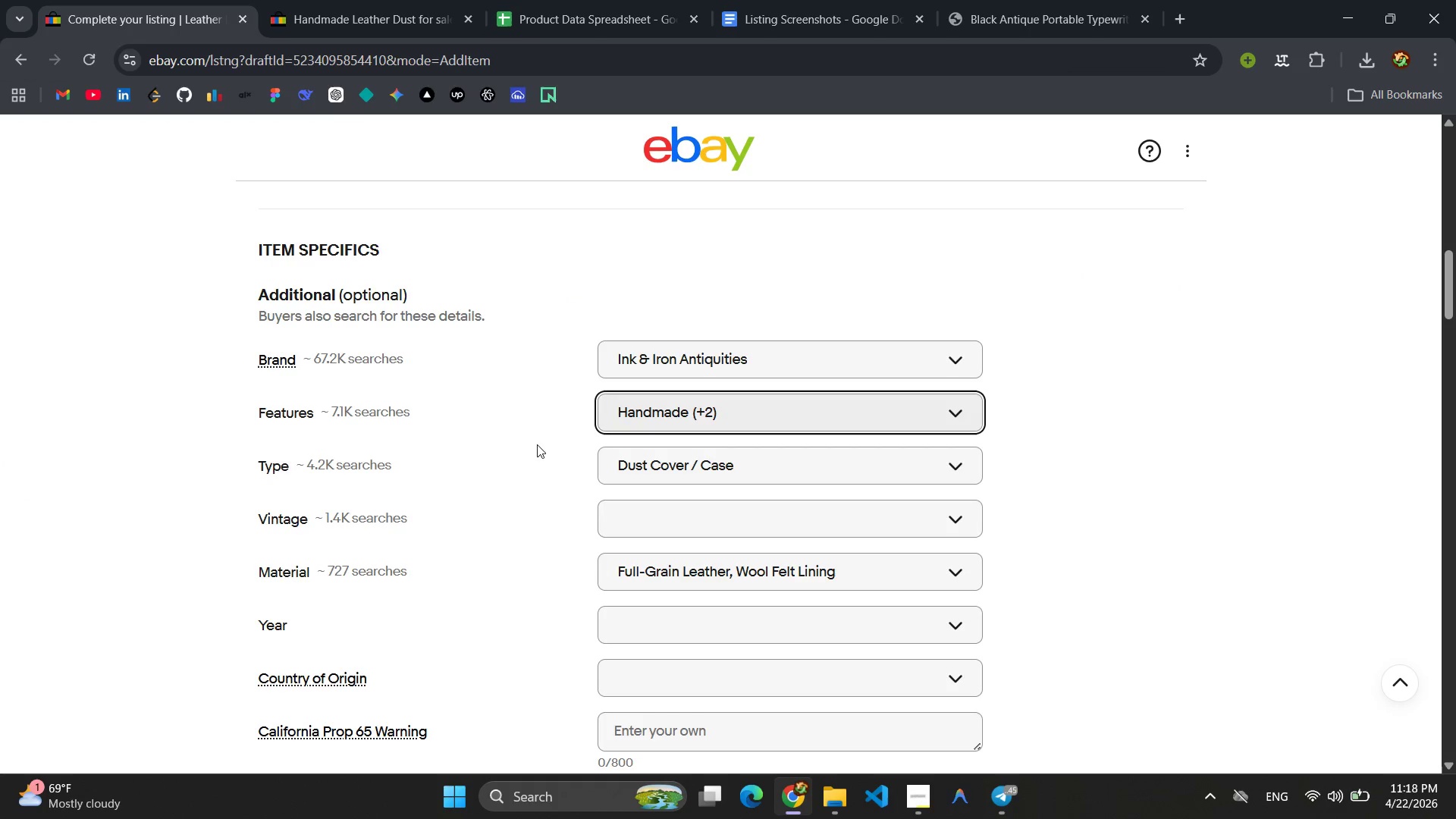 
mouse_move([615, 495])
 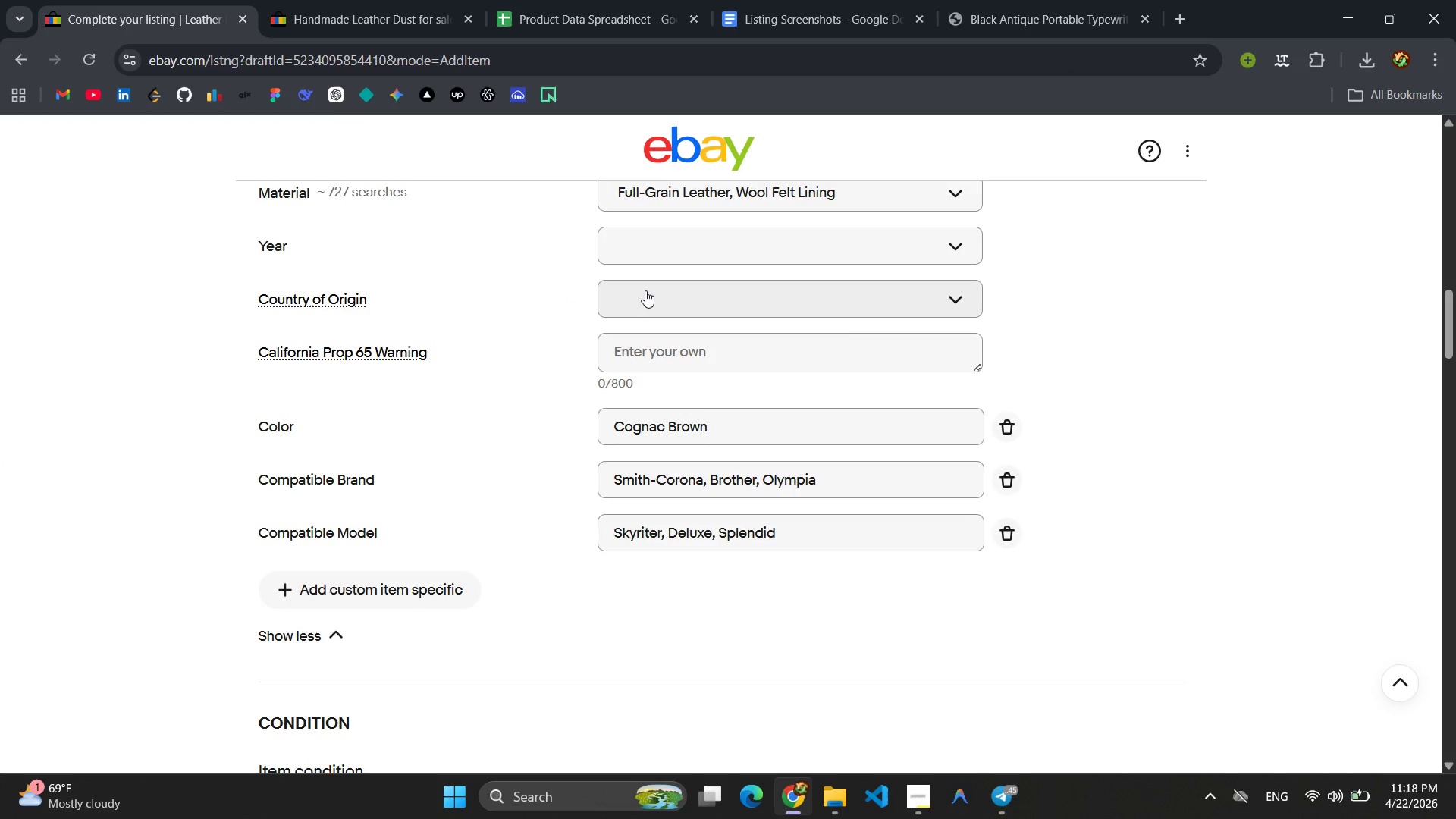 
left_click([645, 290])
 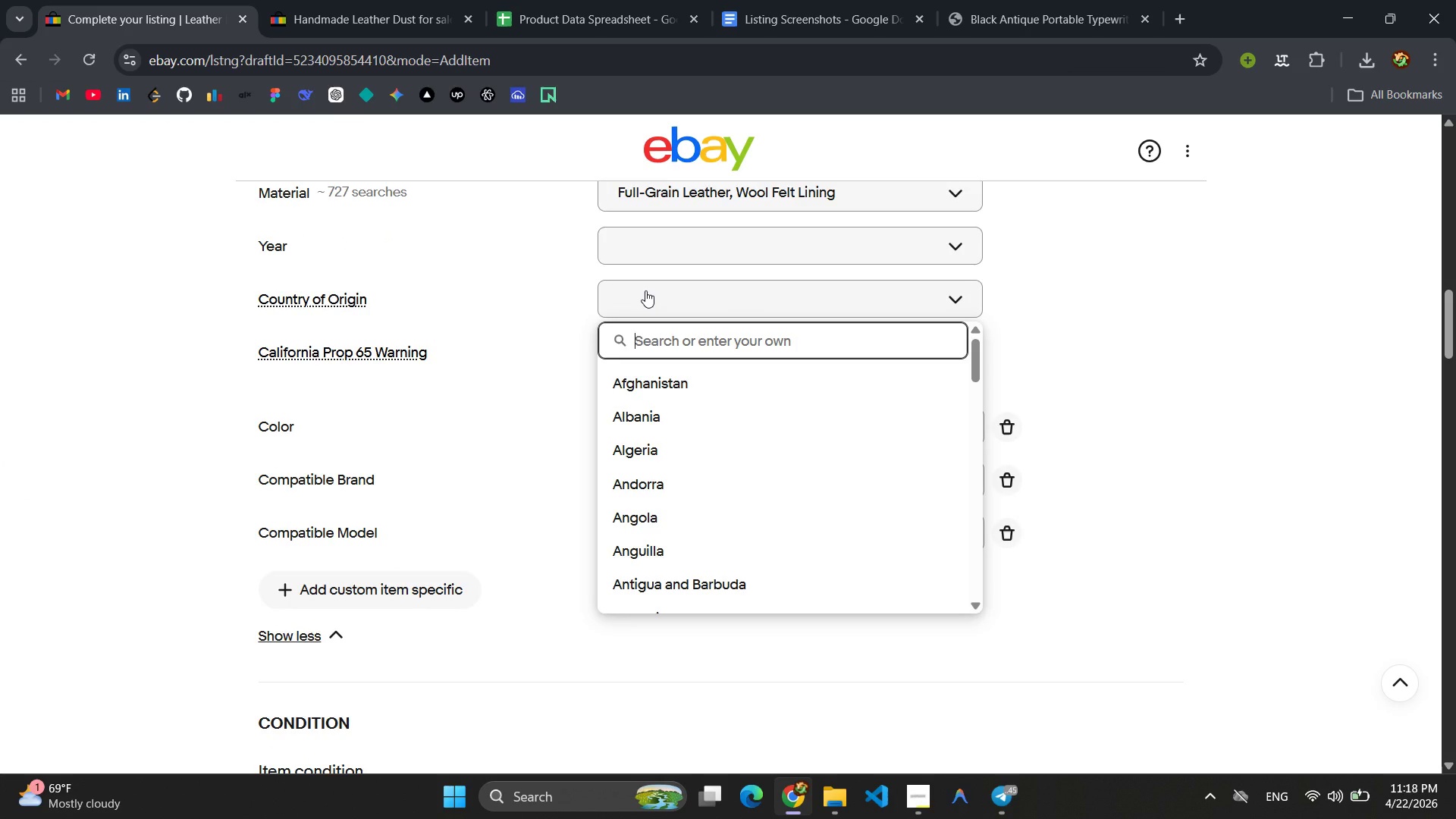 
type(Unit)
 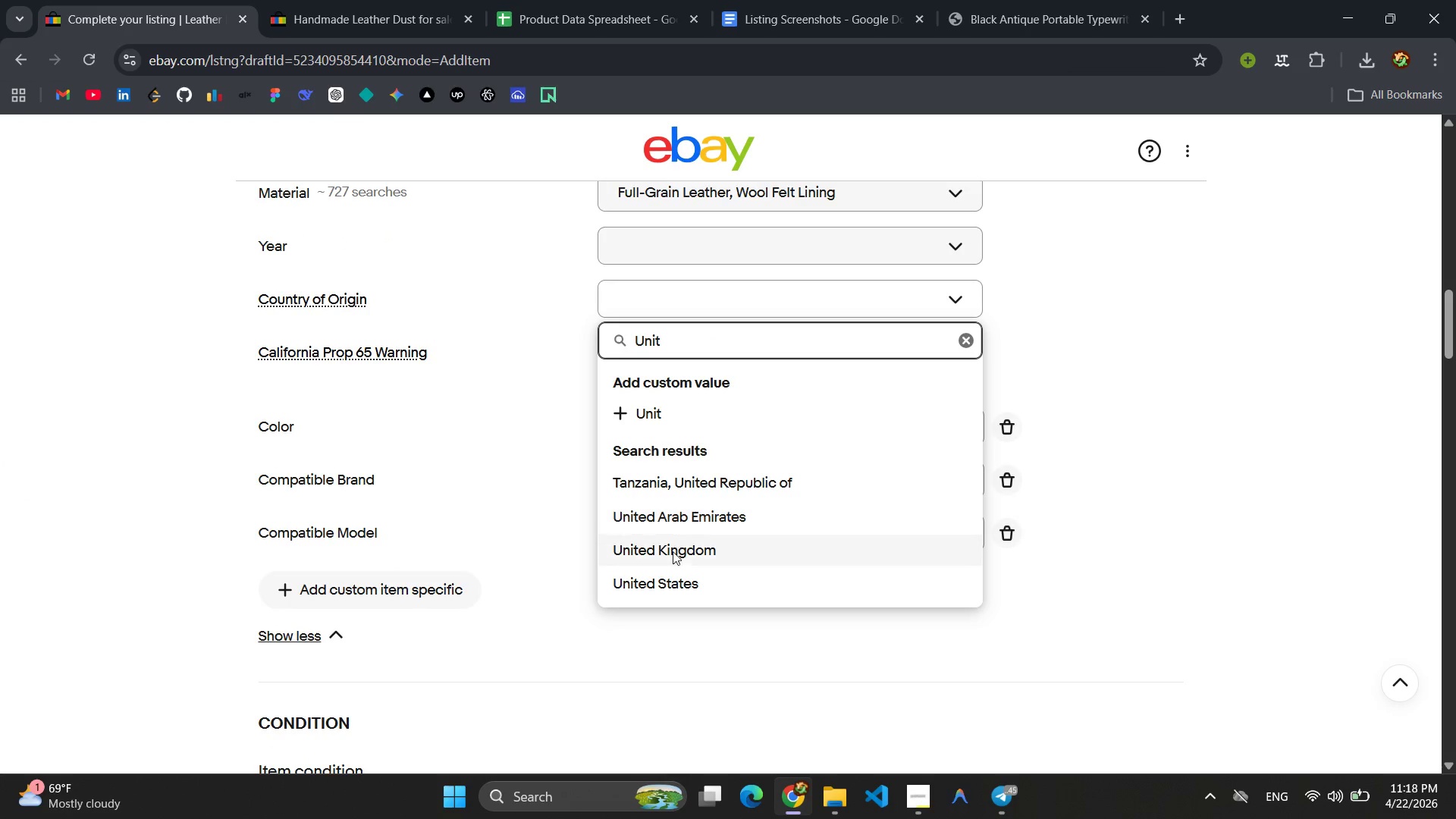 
left_click([667, 592])
 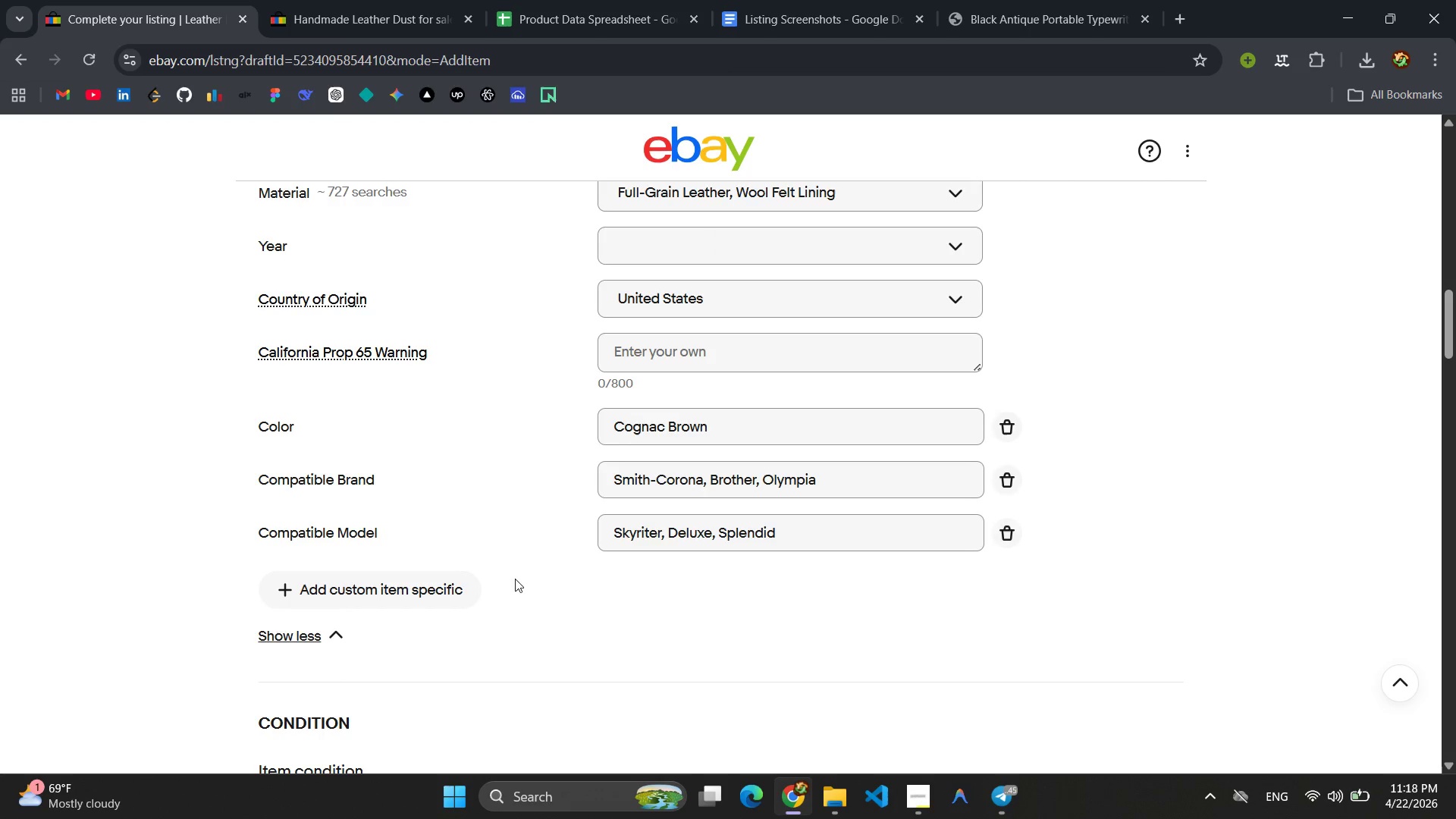 
left_click([916, 808])